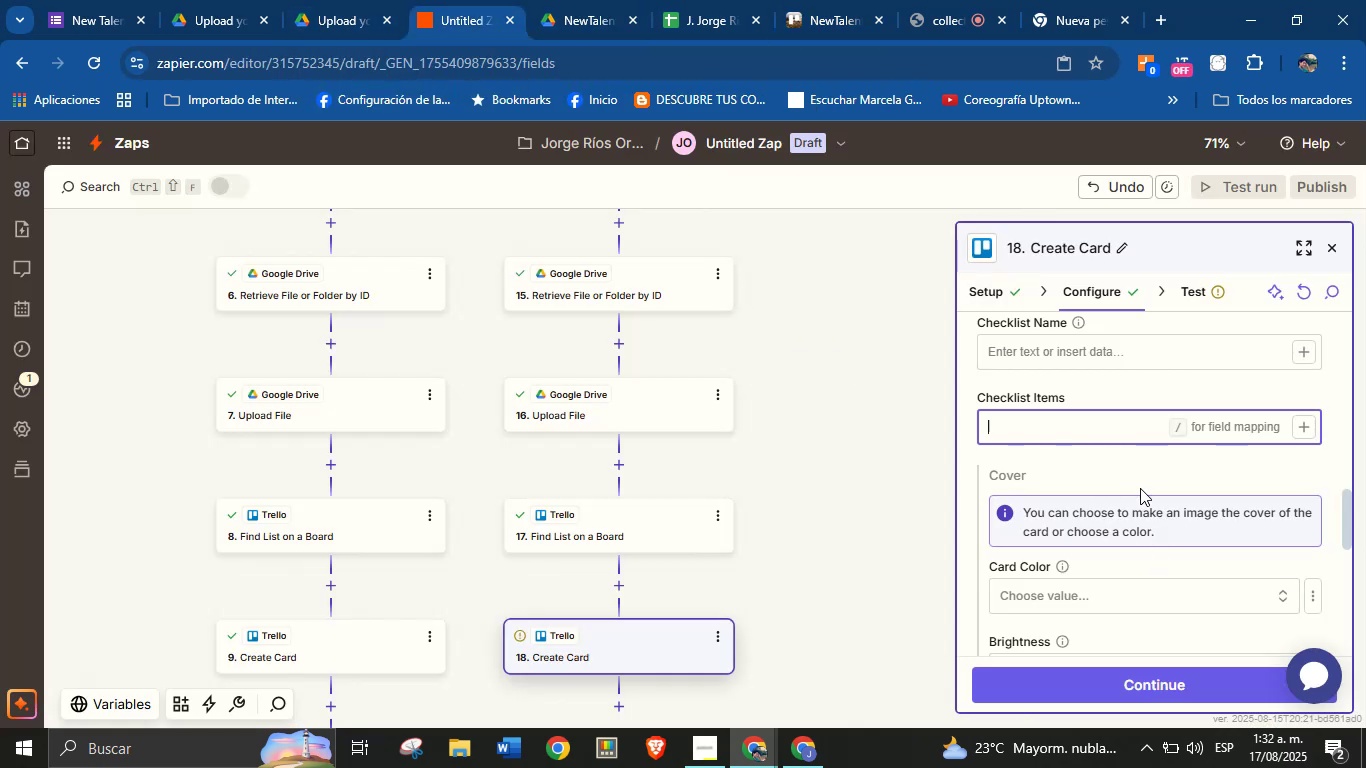 
left_click([1140, 464])
 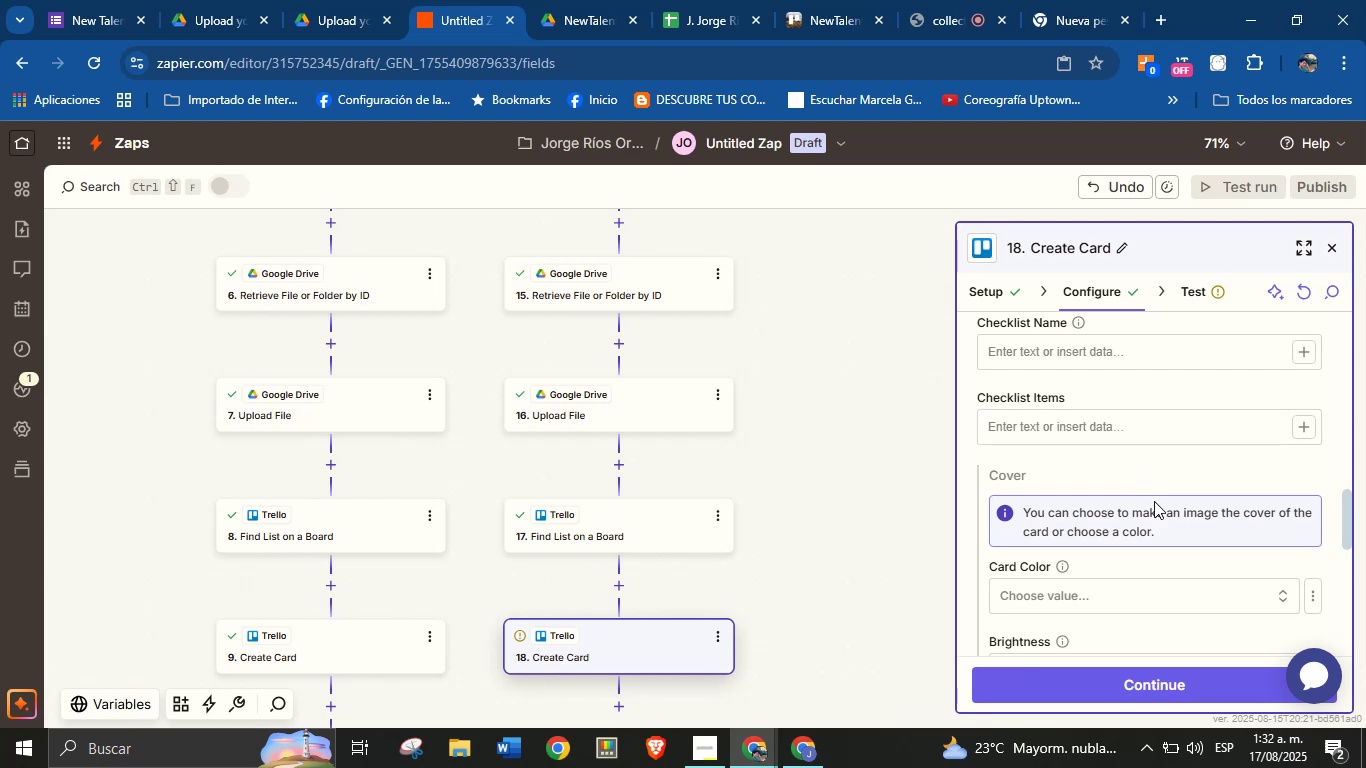 
scroll: coordinate [1162, 542], scroll_direction: down, amount: 1.0
 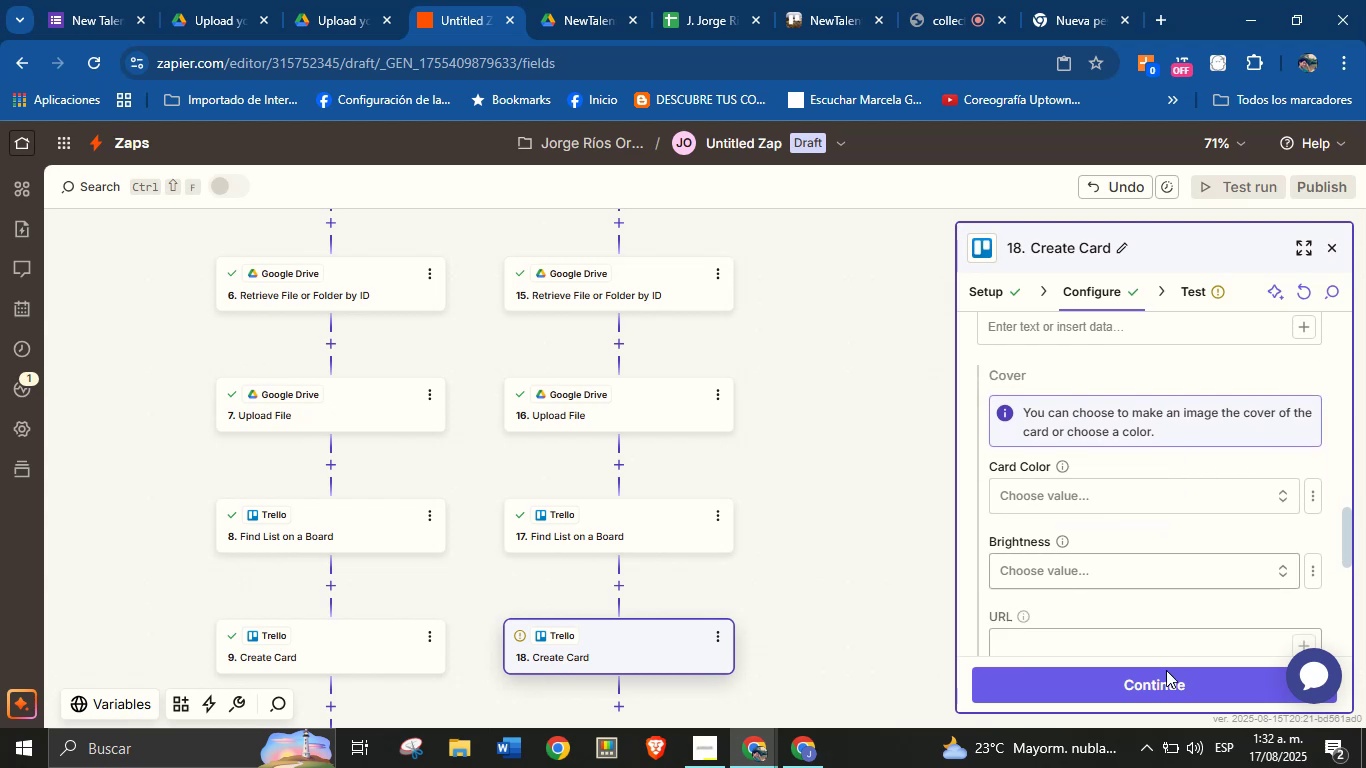 
left_click([1166, 673])
 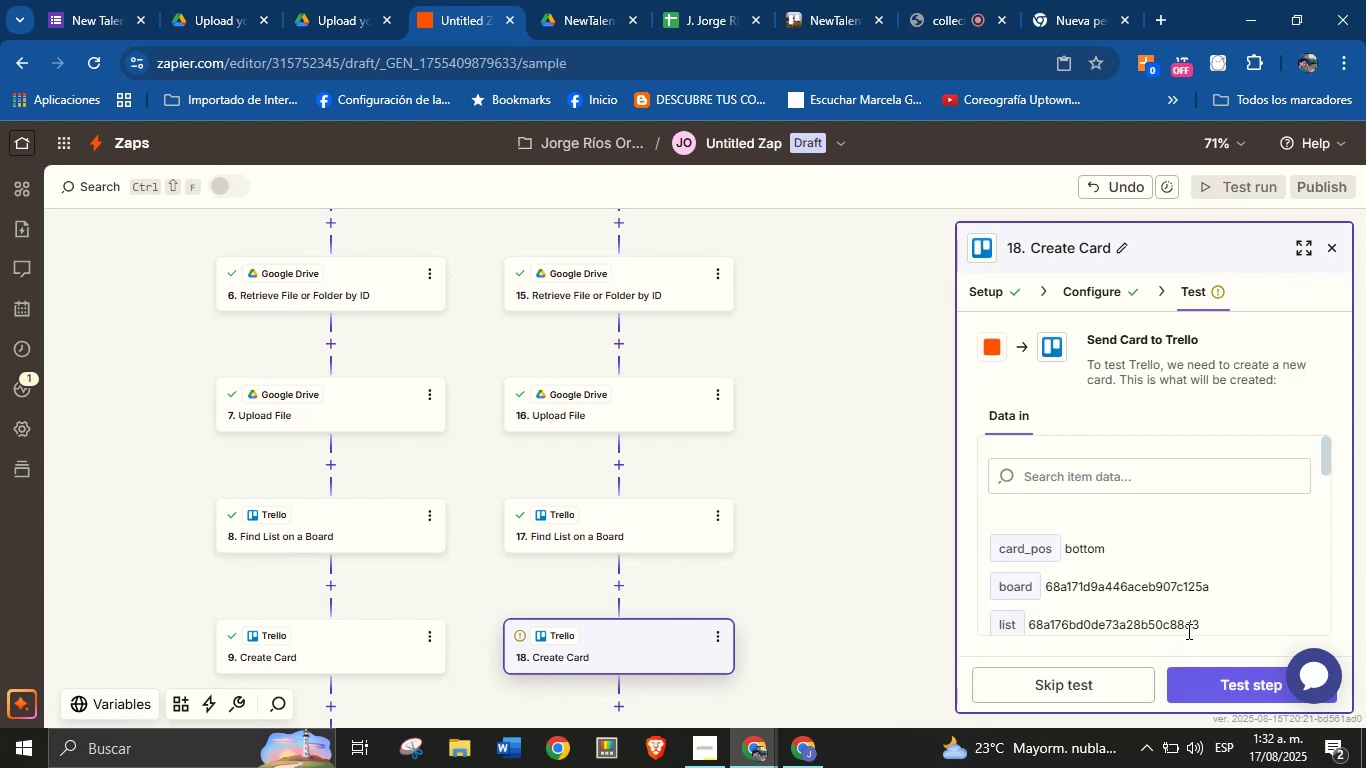 
left_click([1220, 672])
 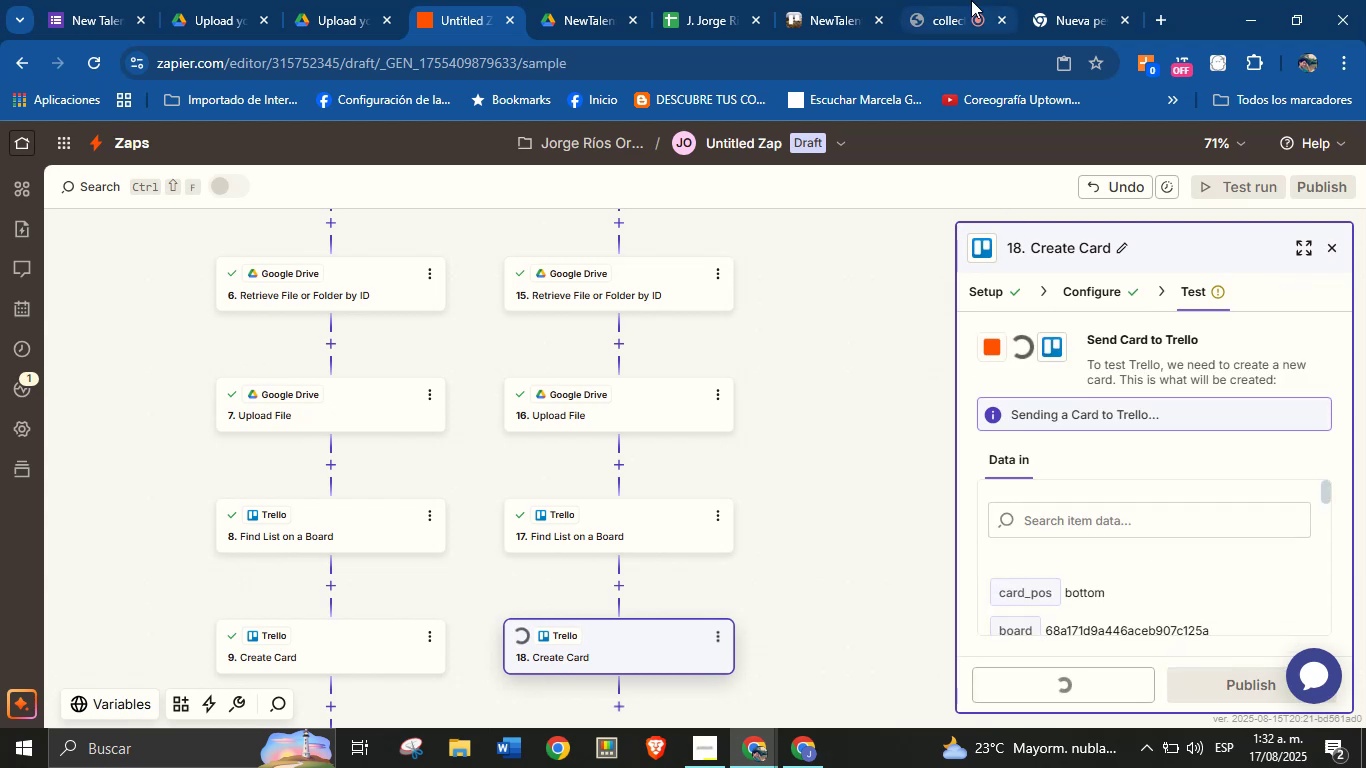 
left_click([832, 0])
 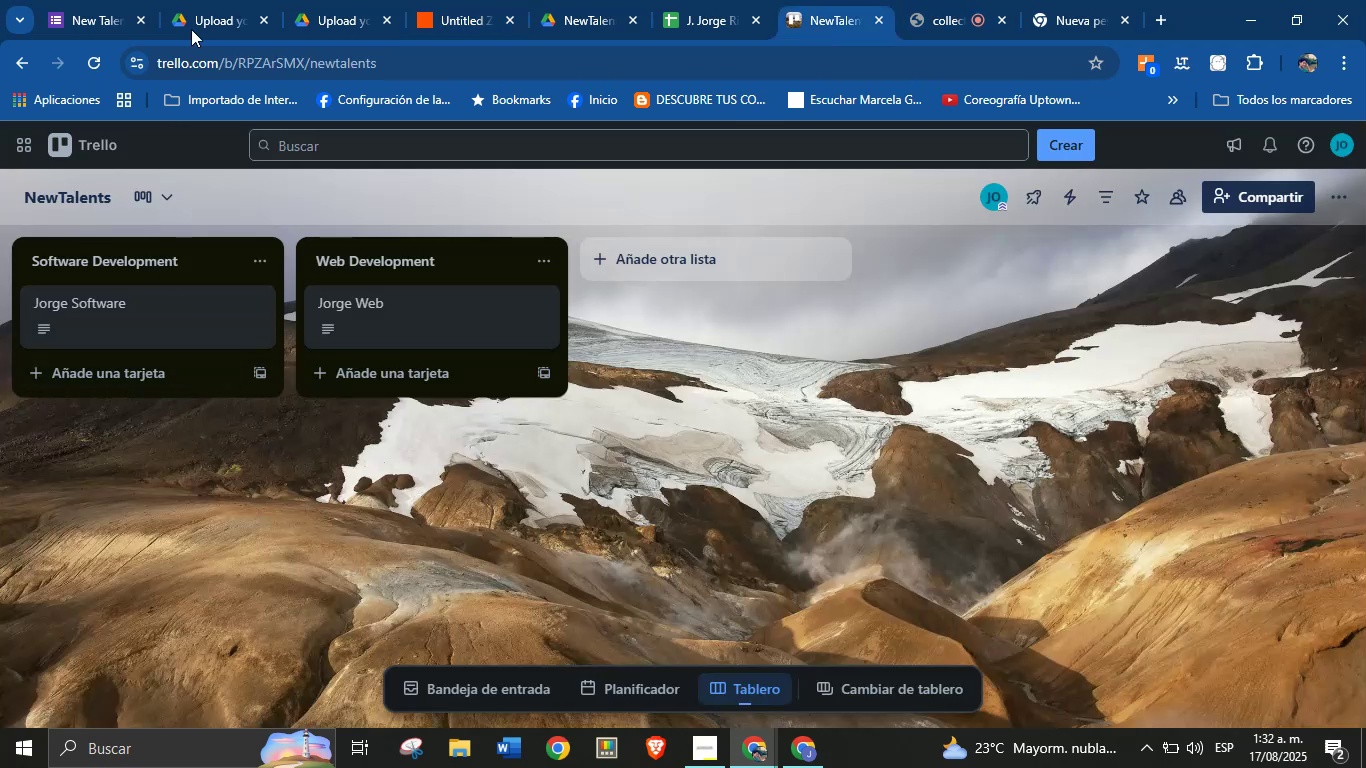 
left_click([439, 0])
 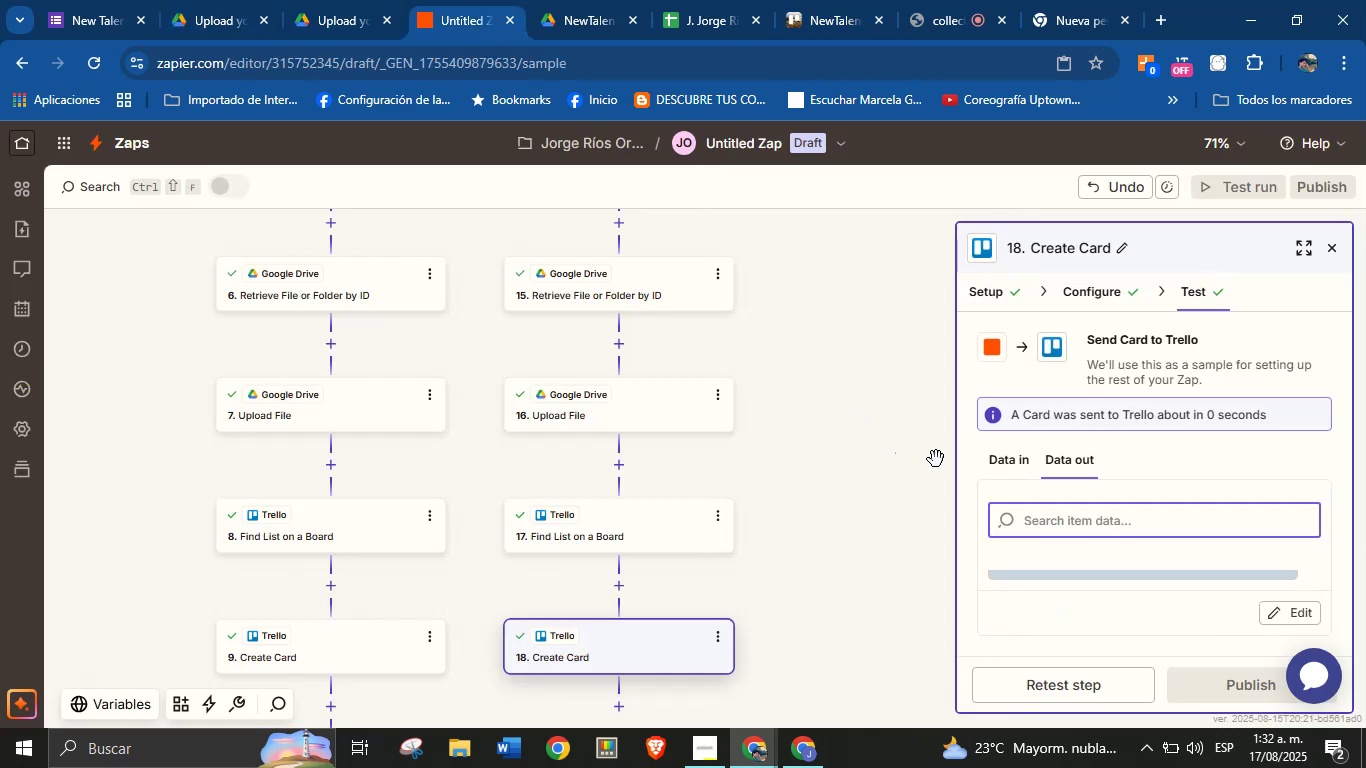 
scroll: coordinate [806, 533], scroll_direction: down, amount: 2.0
 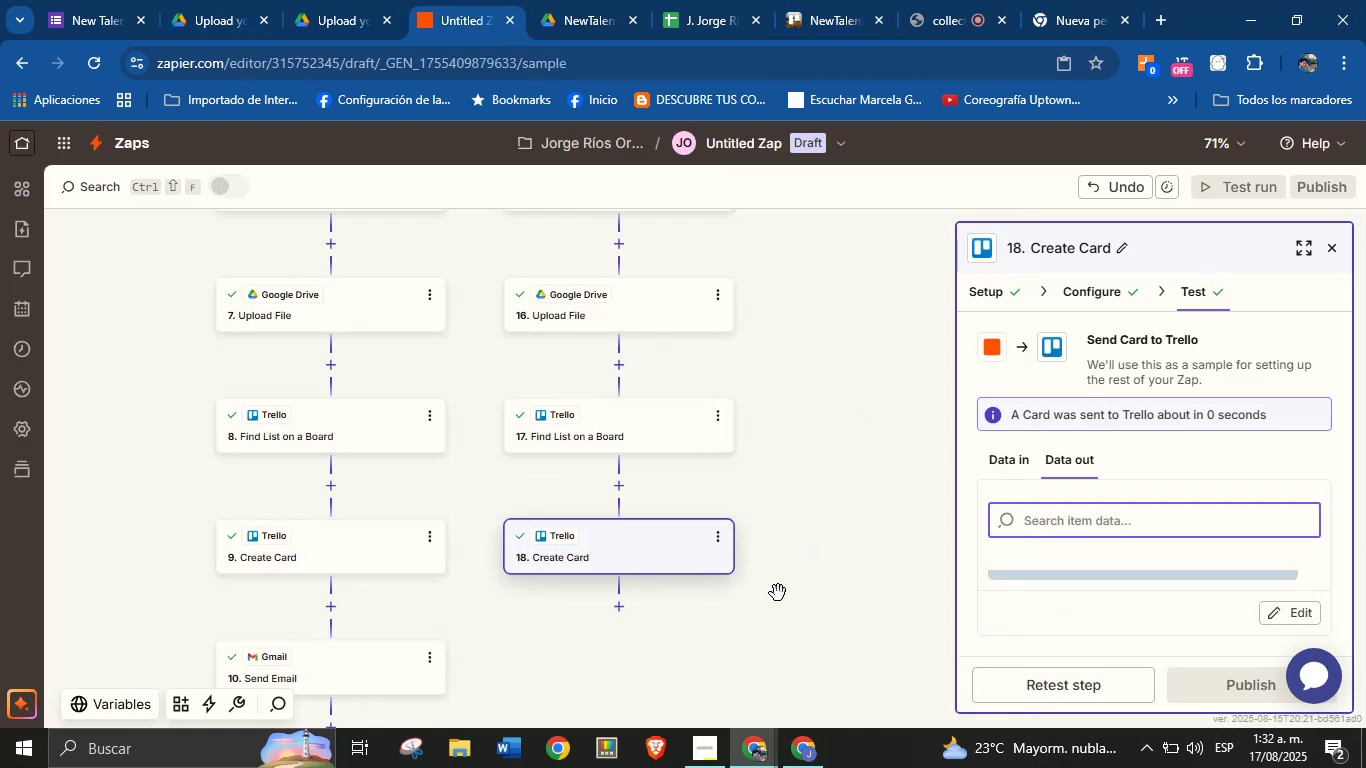 
left_click_drag(start_coordinate=[760, 633], to_coordinate=[783, 520])
 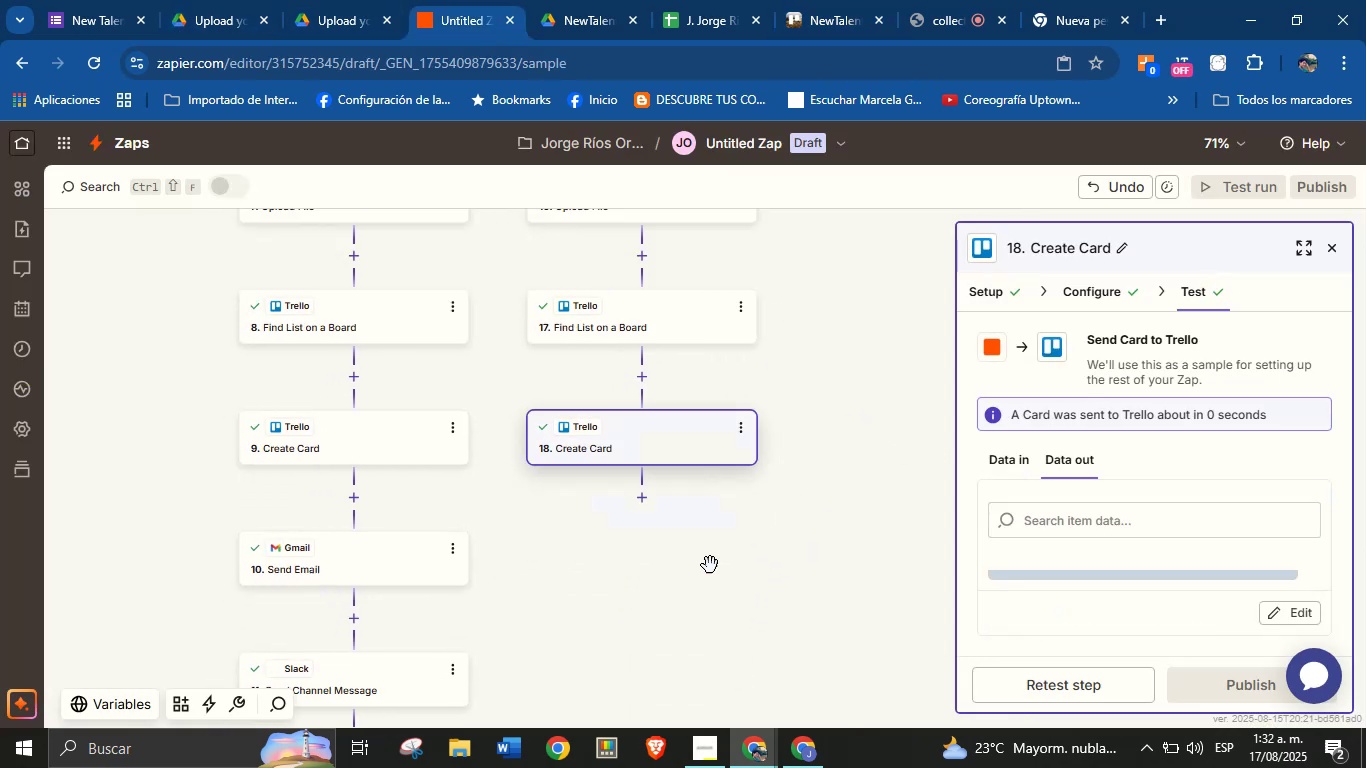 
scroll: coordinate [703, 571], scroll_direction: down, amount: 2.0
 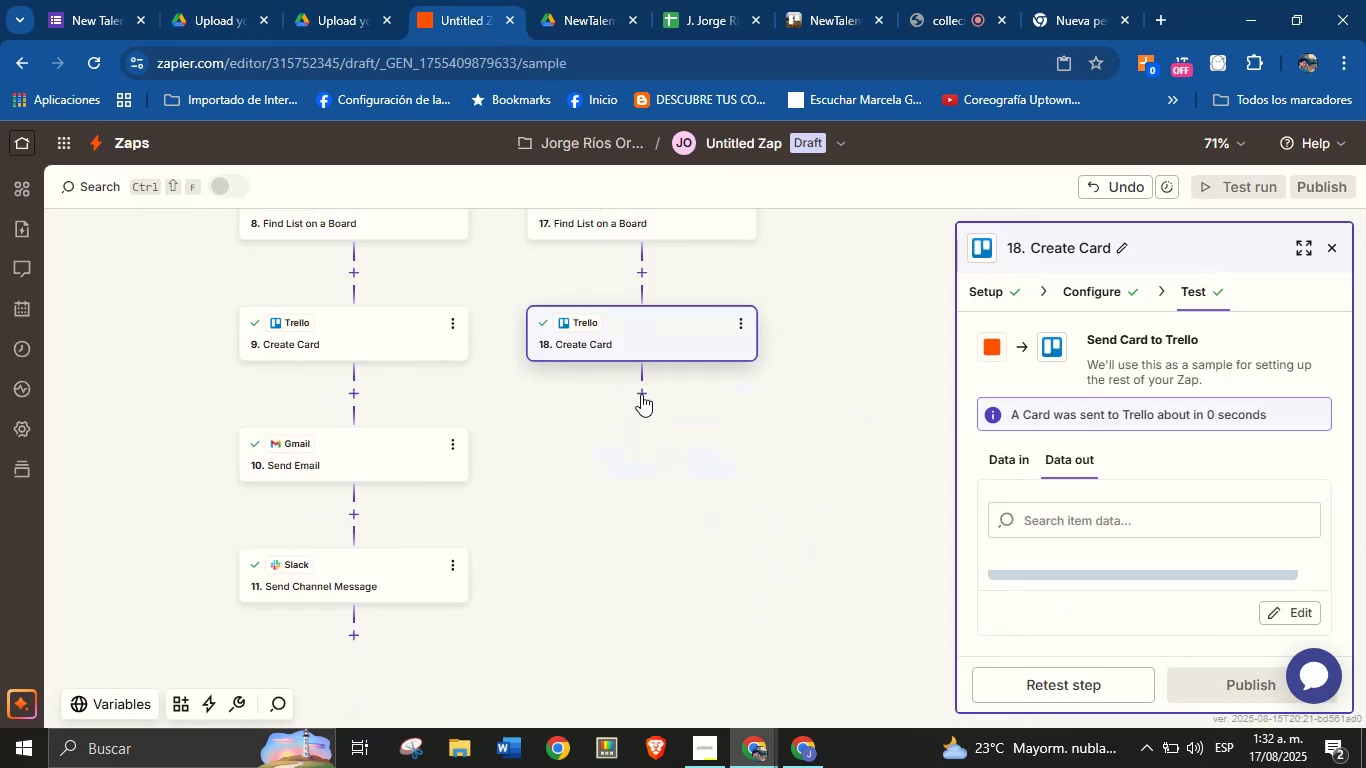 
left_click([640, 391])
 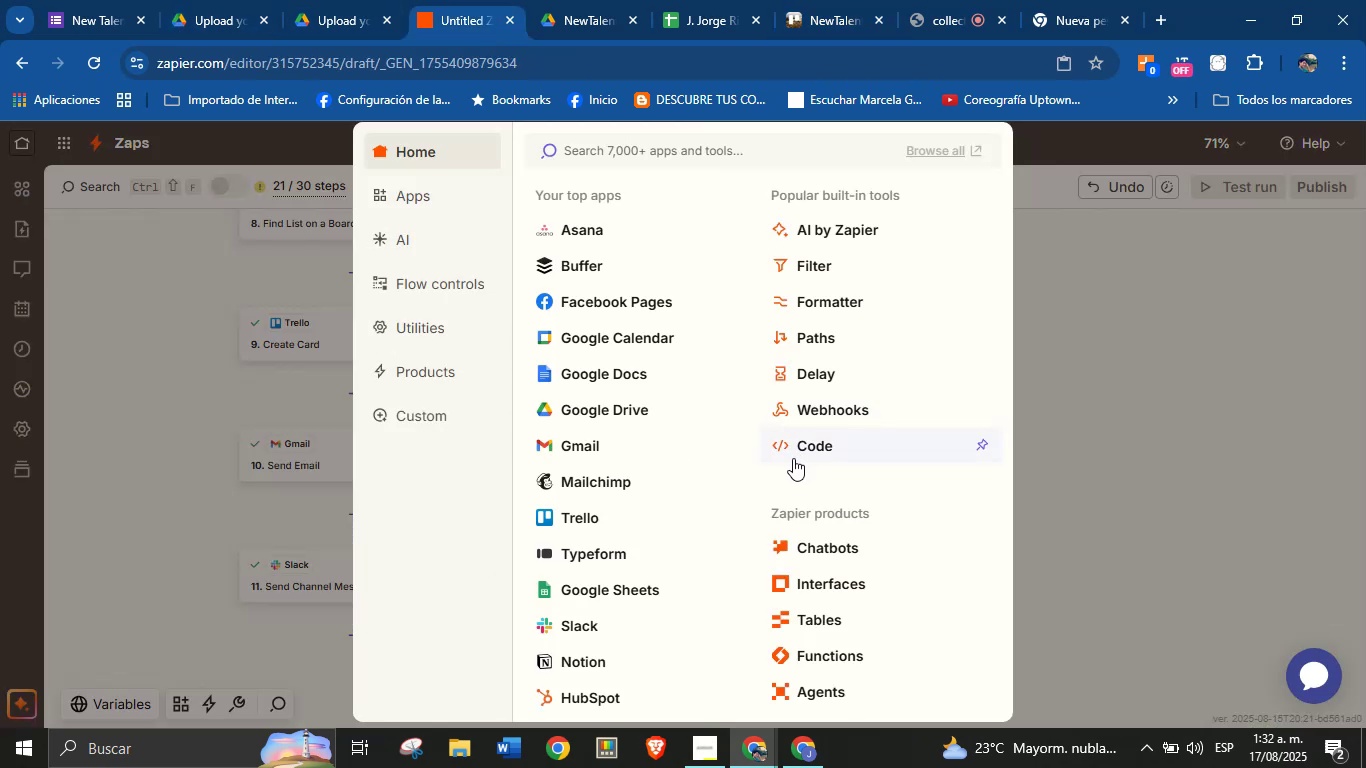 
left_click([620, 451])
 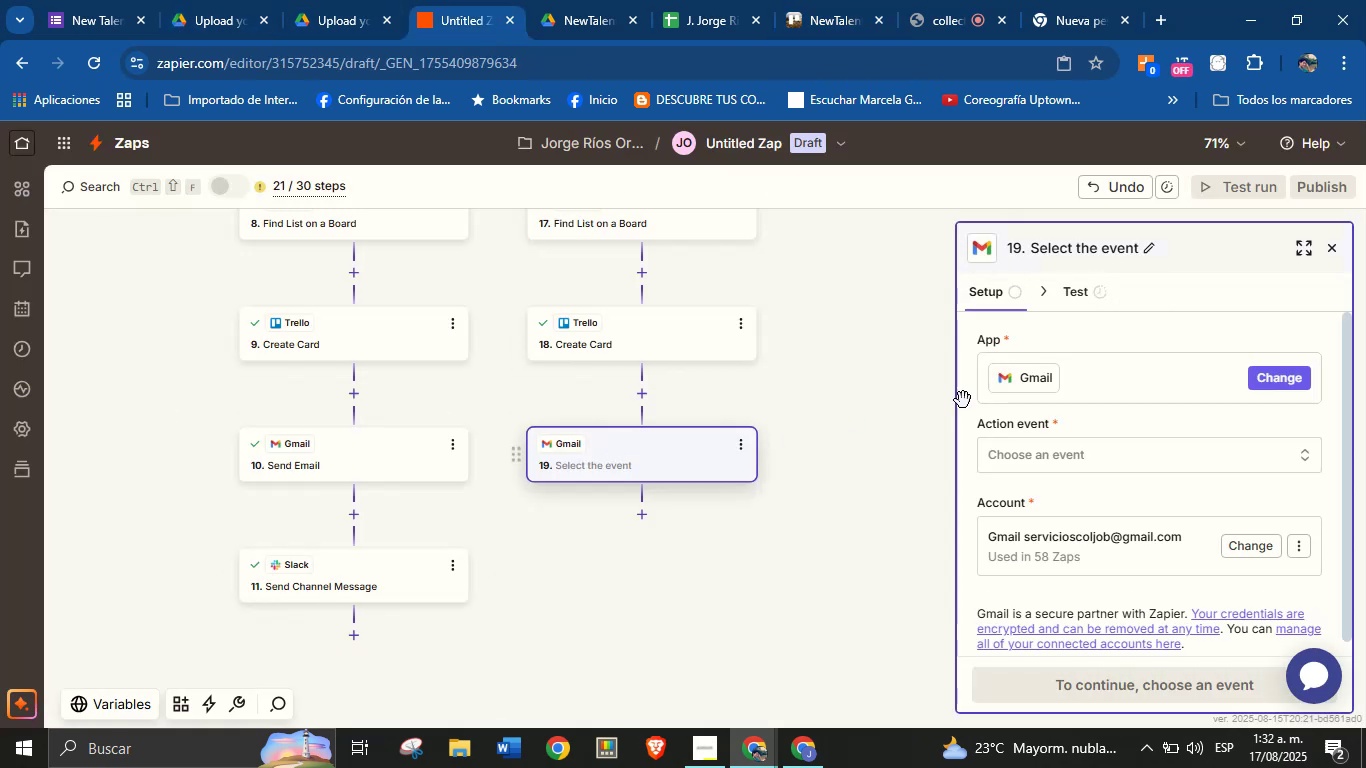 
left_click([1112, 445])
 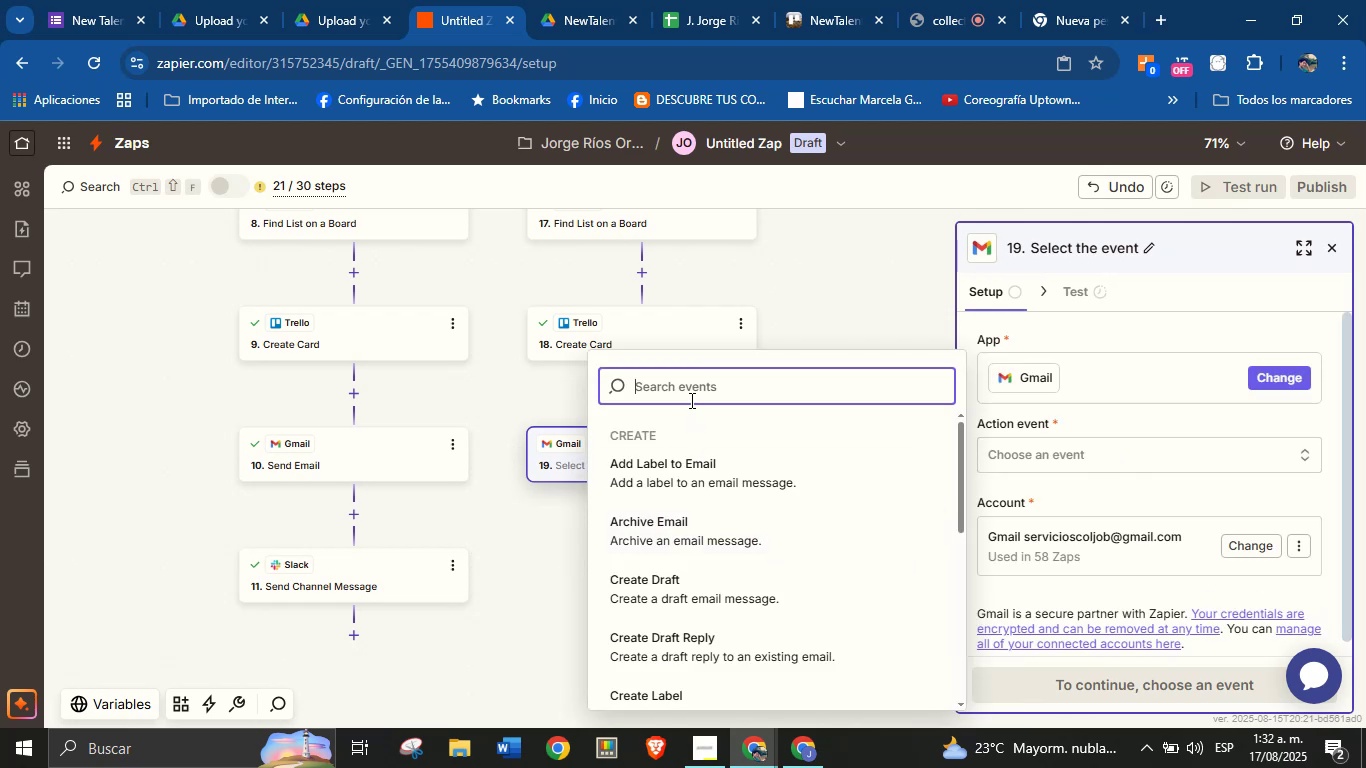 
type(send)
 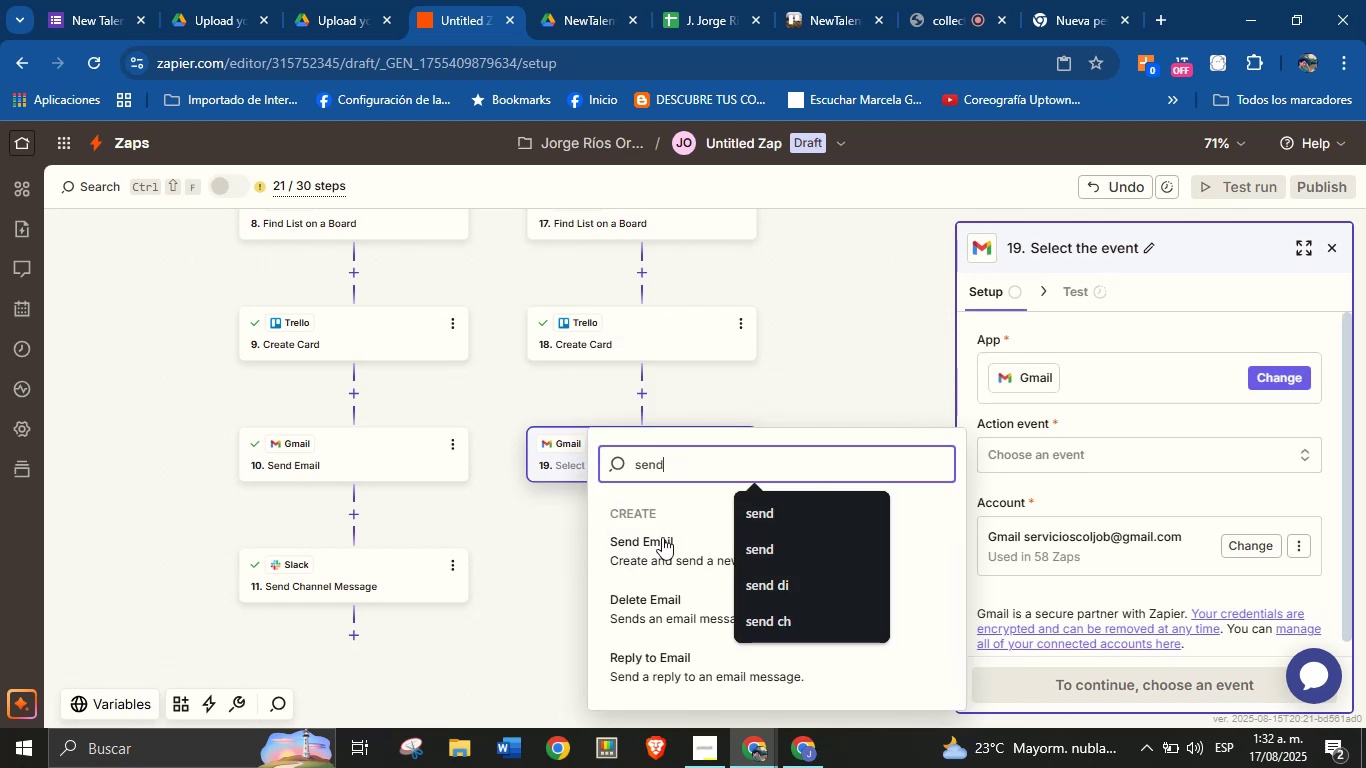 
left_click([661, 538])
 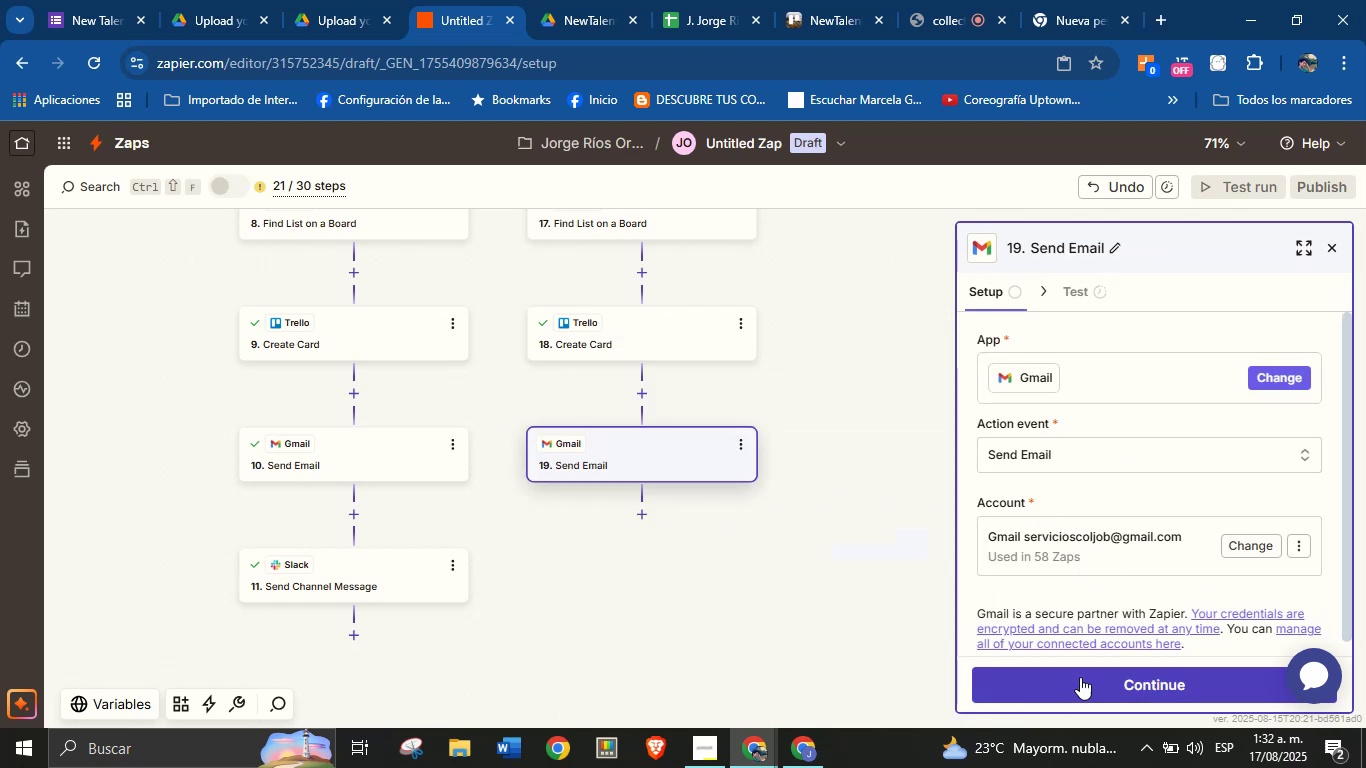 
left_click([1083, 677])
 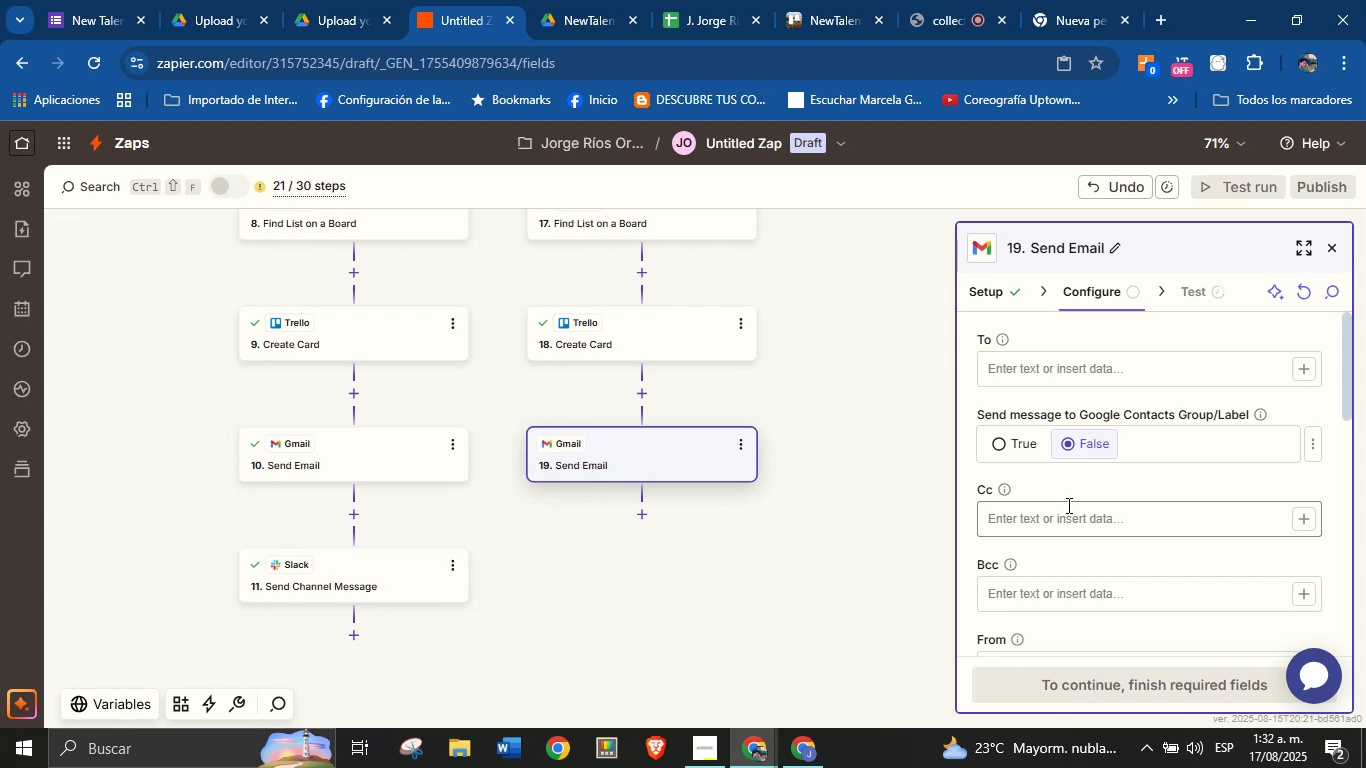 
wait(14.55)
 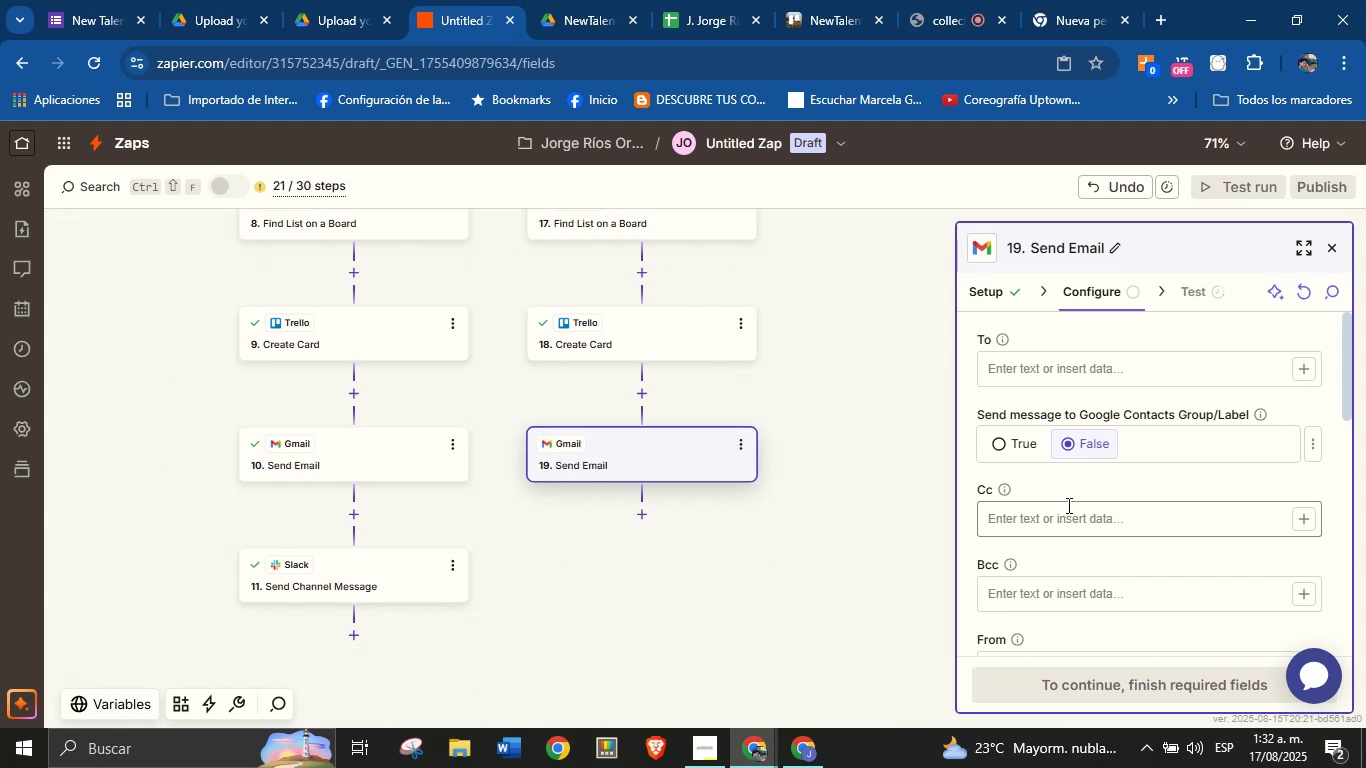 
scroll: coordinate [1121, 498], scroll_direction: down, amount: 1.0
 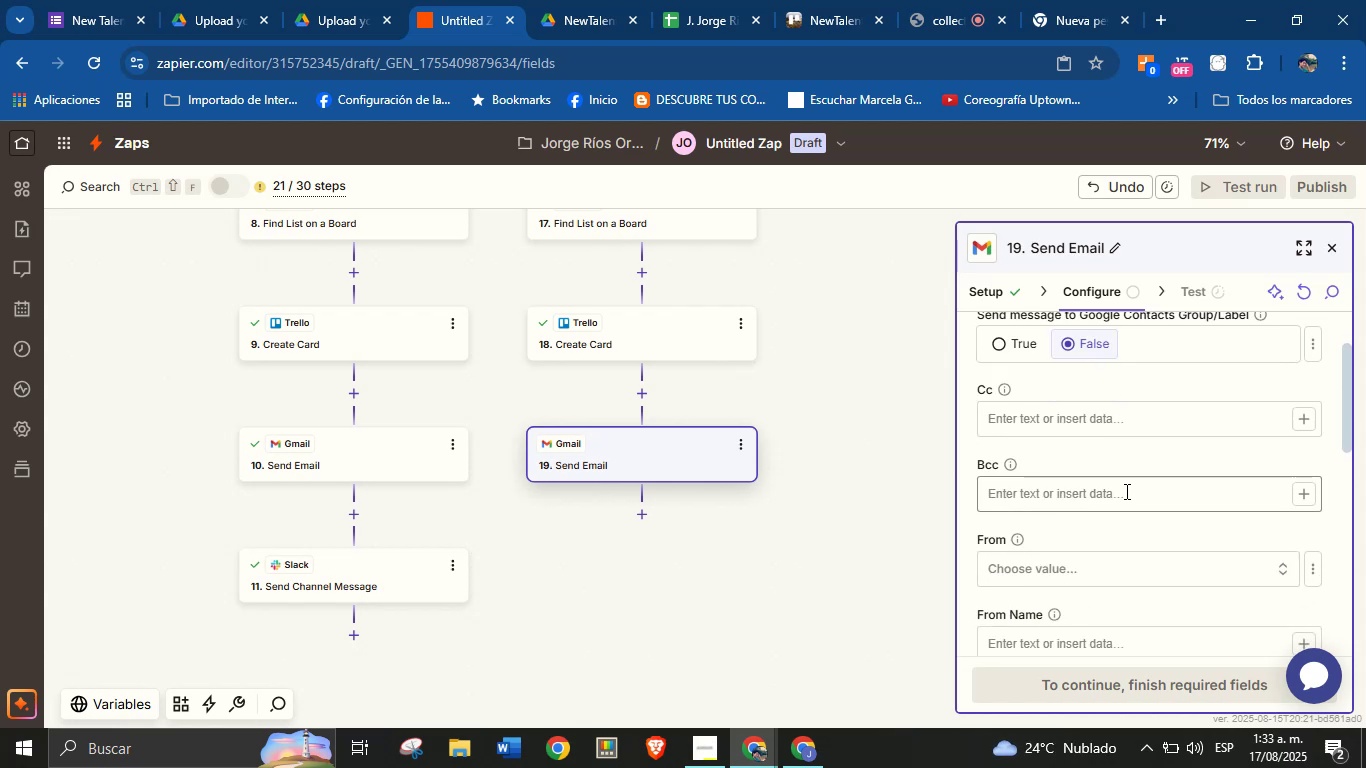 
scroll: coordinate [1126, 469], scroll_direction: up, amount: 2.0
 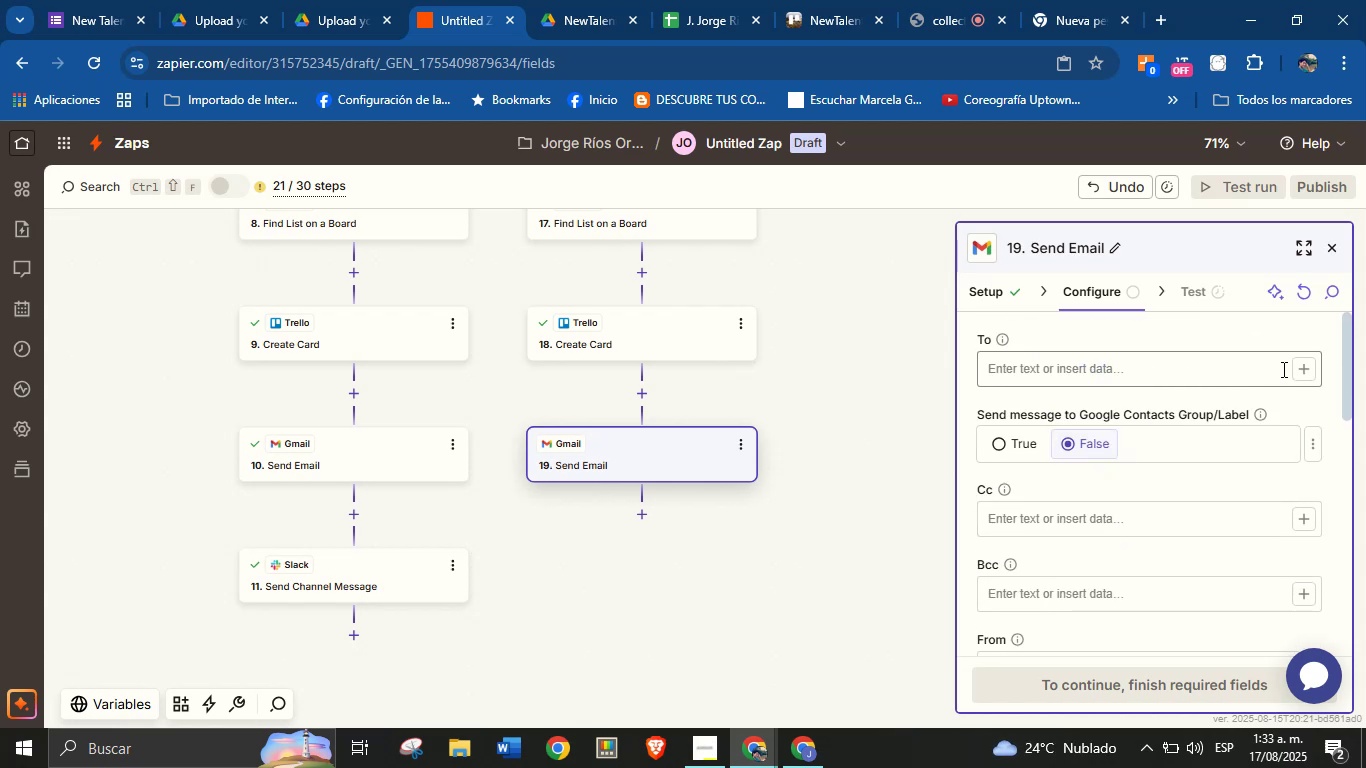 
left_click([1296, 367])
 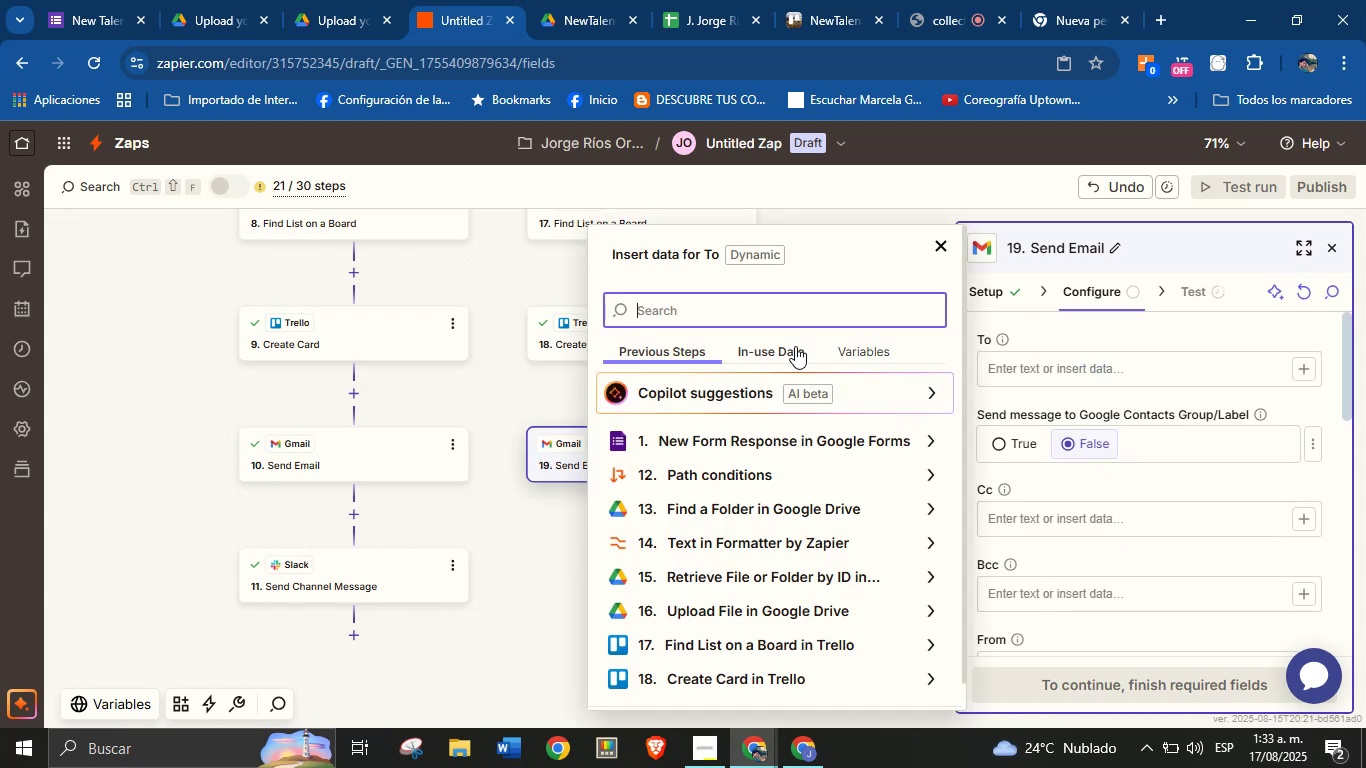 
type(em)
 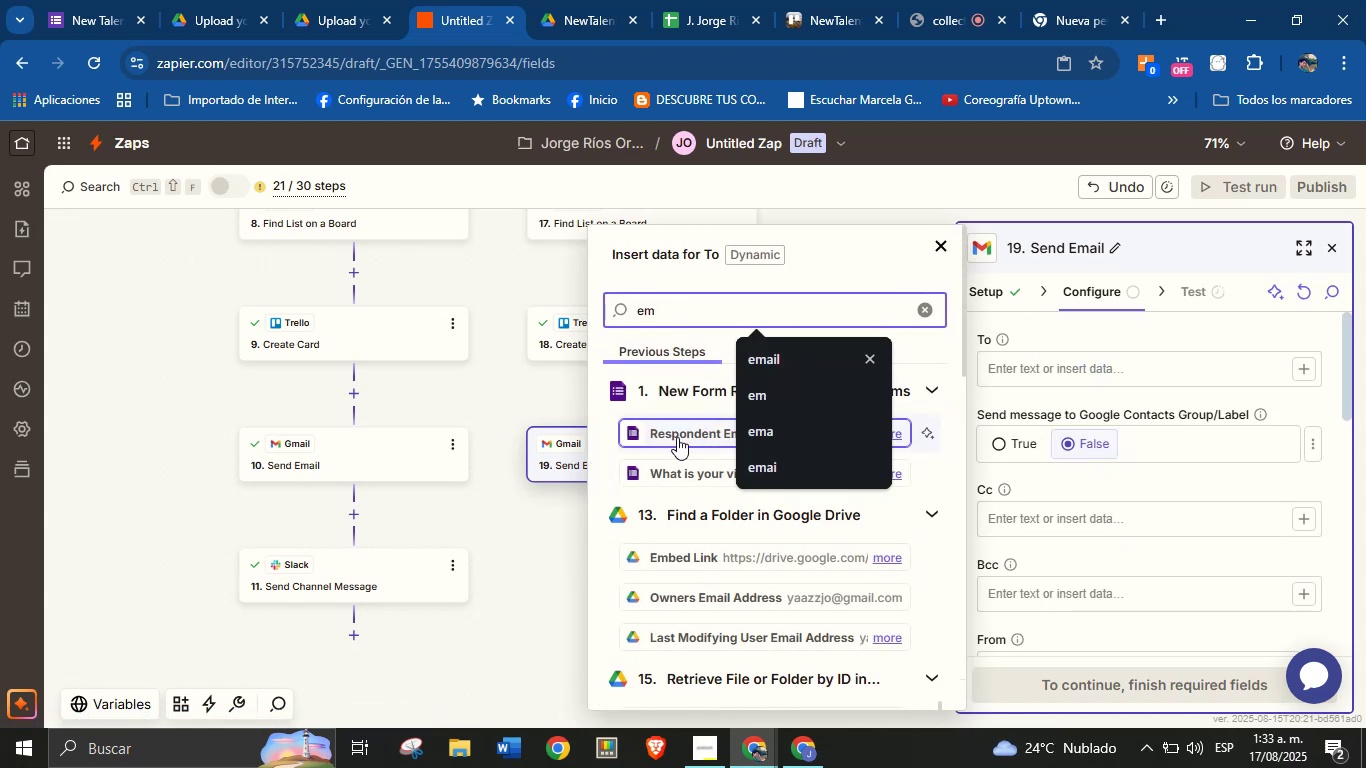 
left_click([677, 437])
 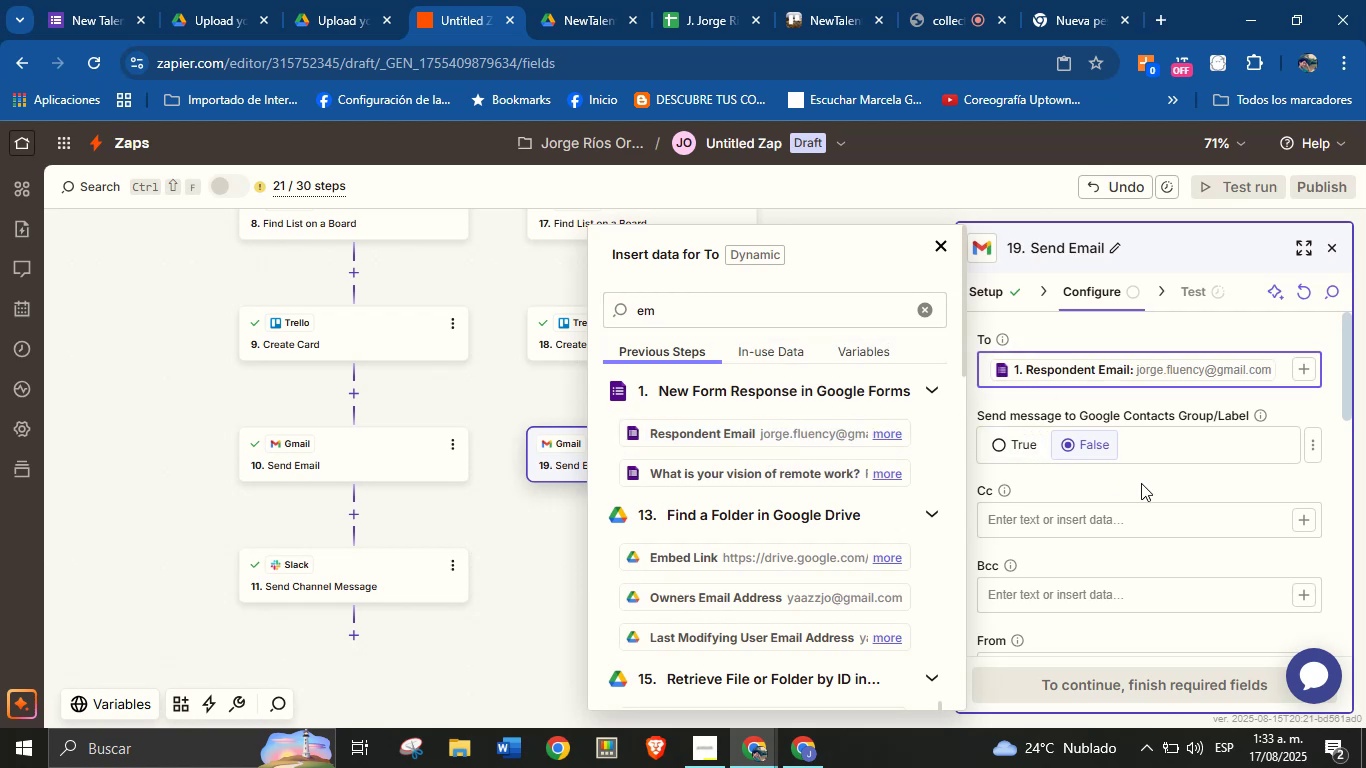 
left_click([1149, 477])
 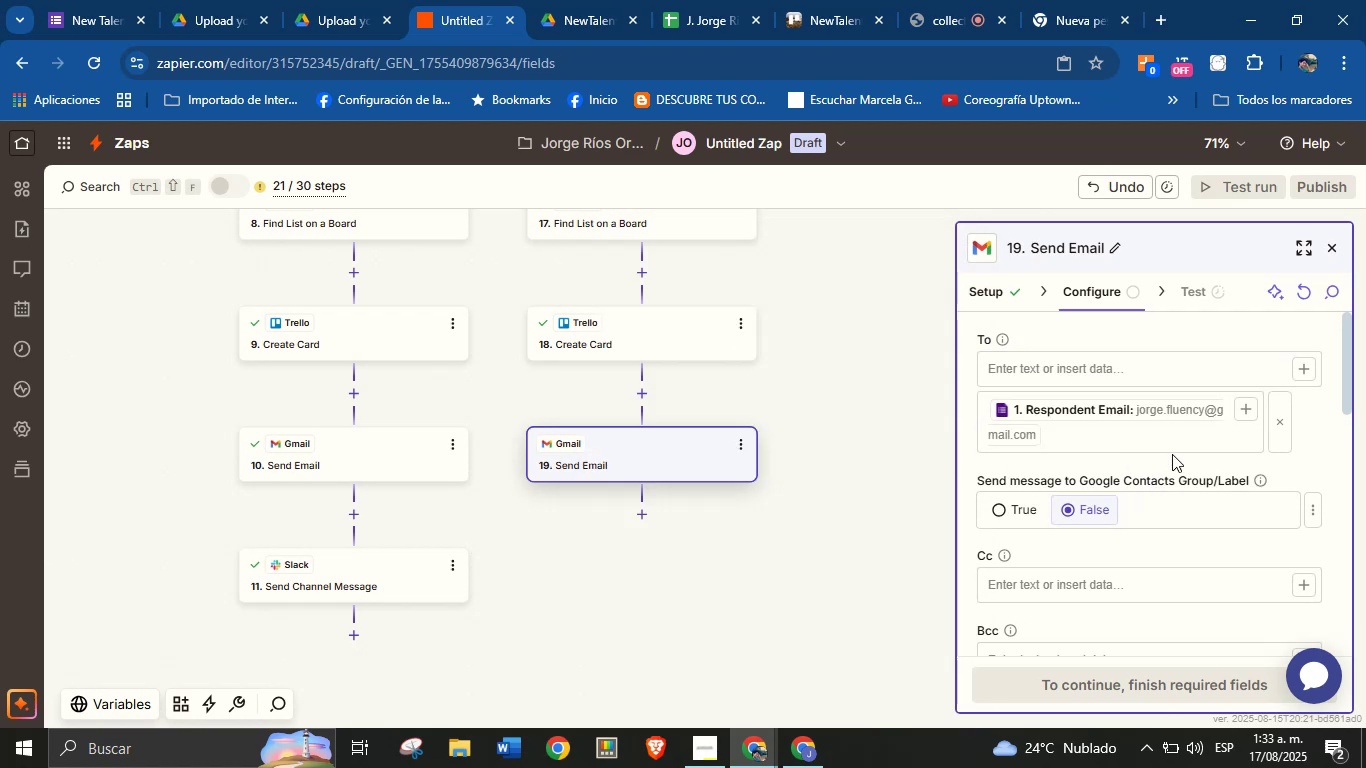 
scroll: coordinate [1183, 475], scroll_direction: down, amount: 1.0
 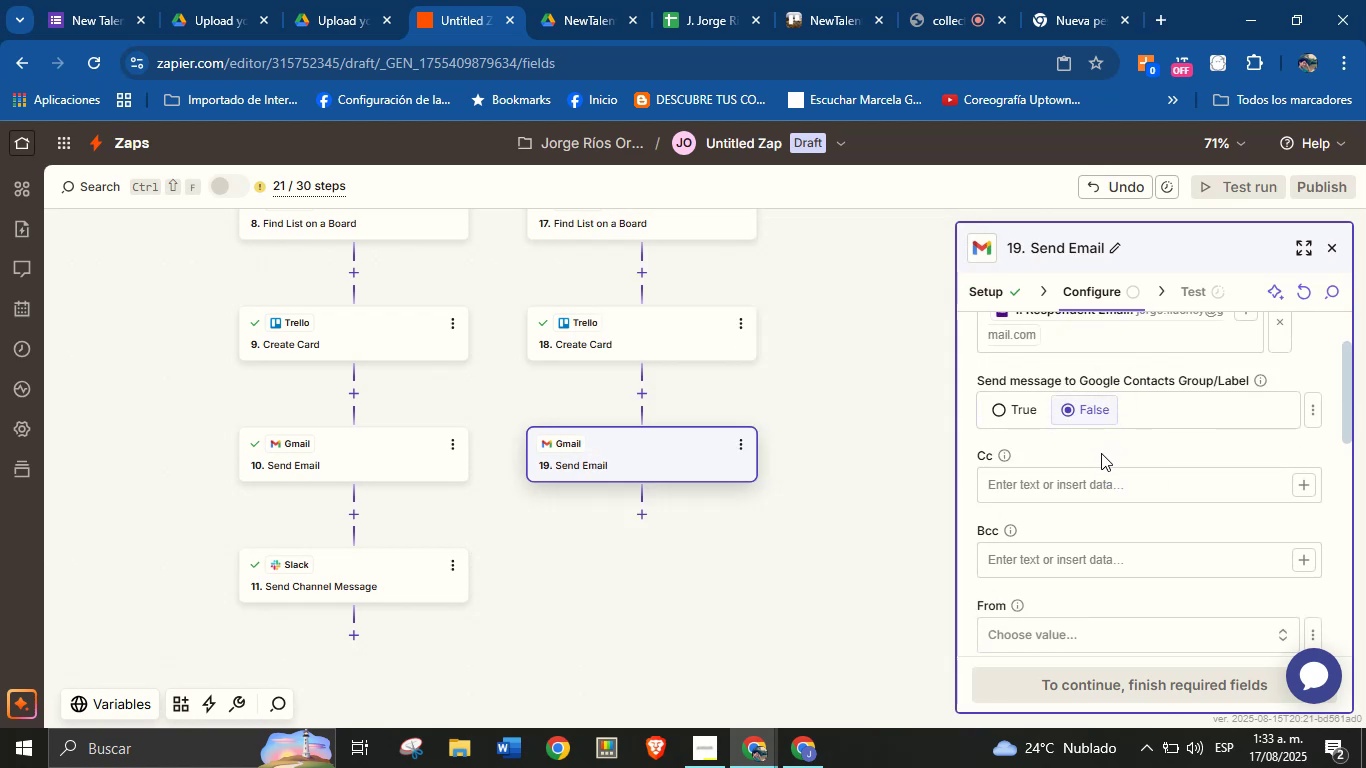 
left_click([1134, 514])
 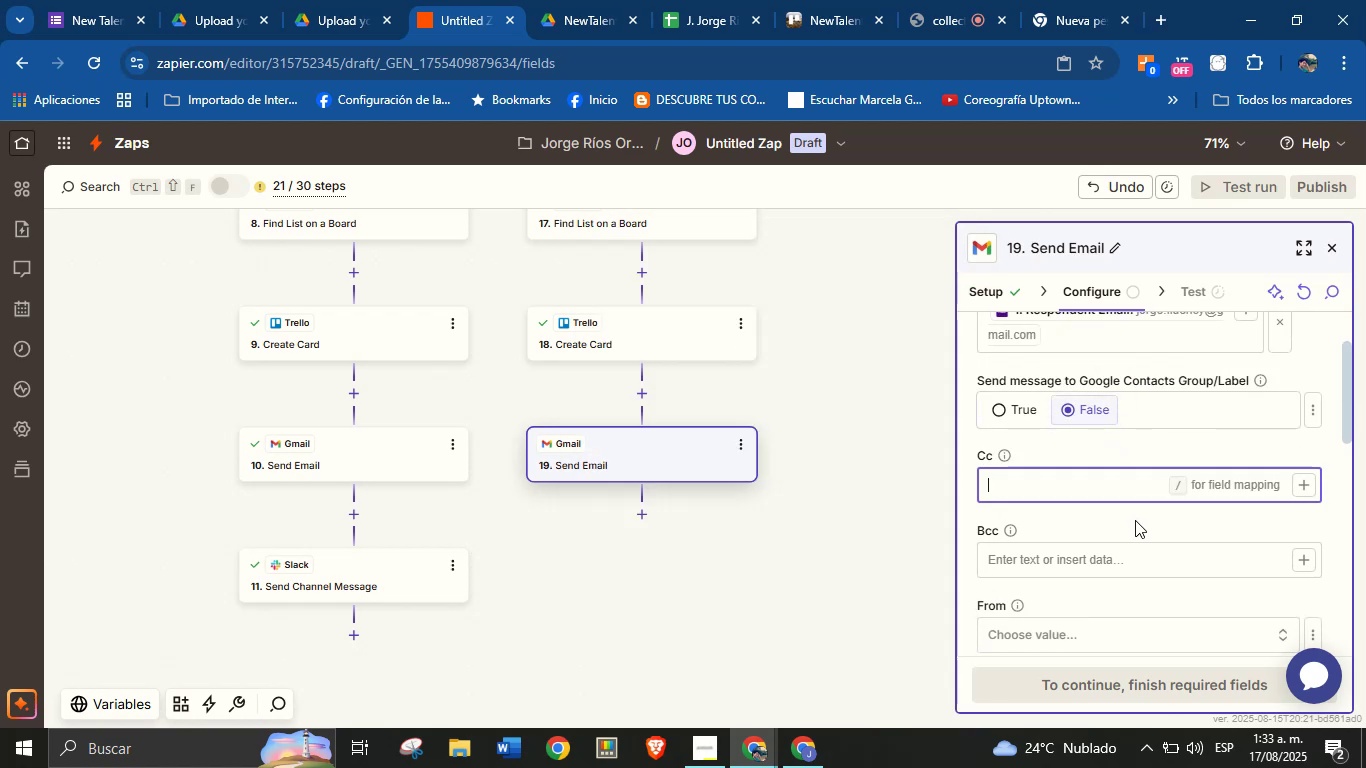 
left_click([1135, 520])
 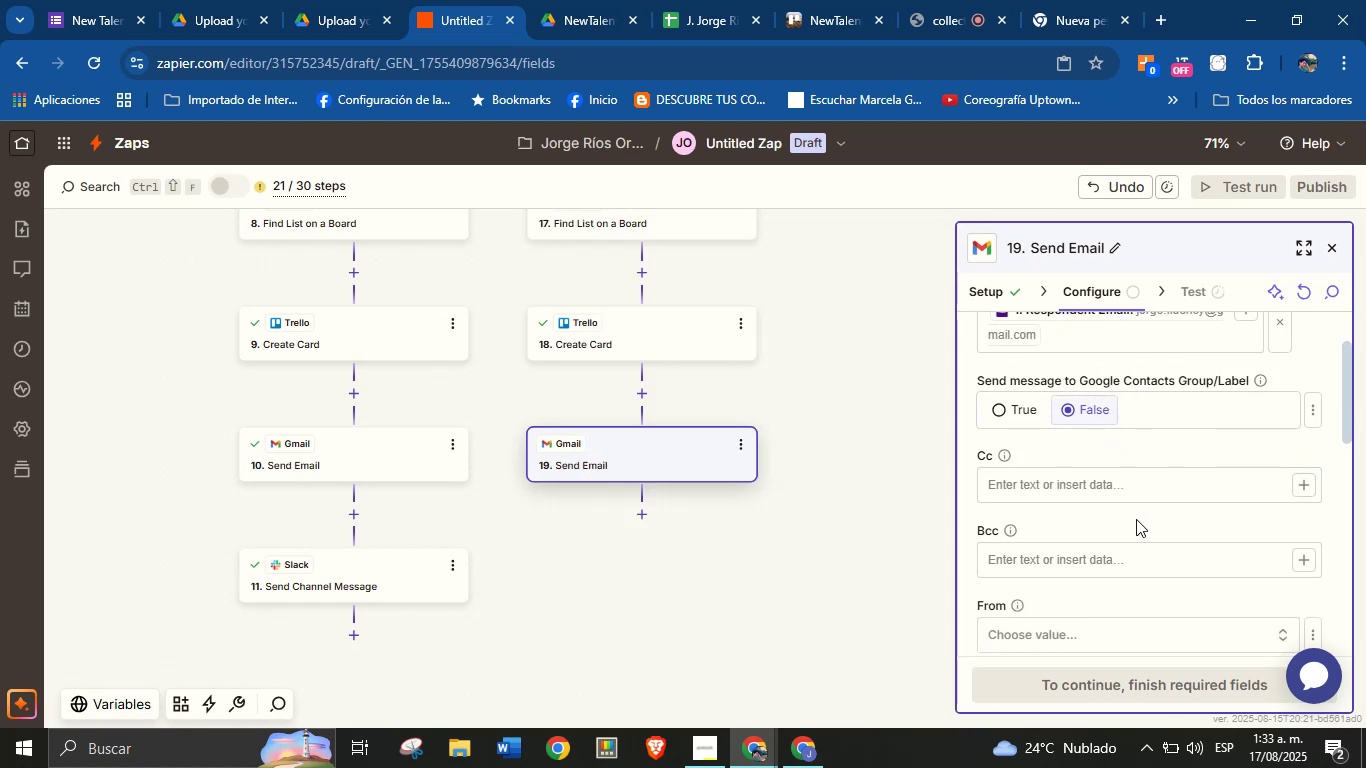 
left_click([1136, 519])
 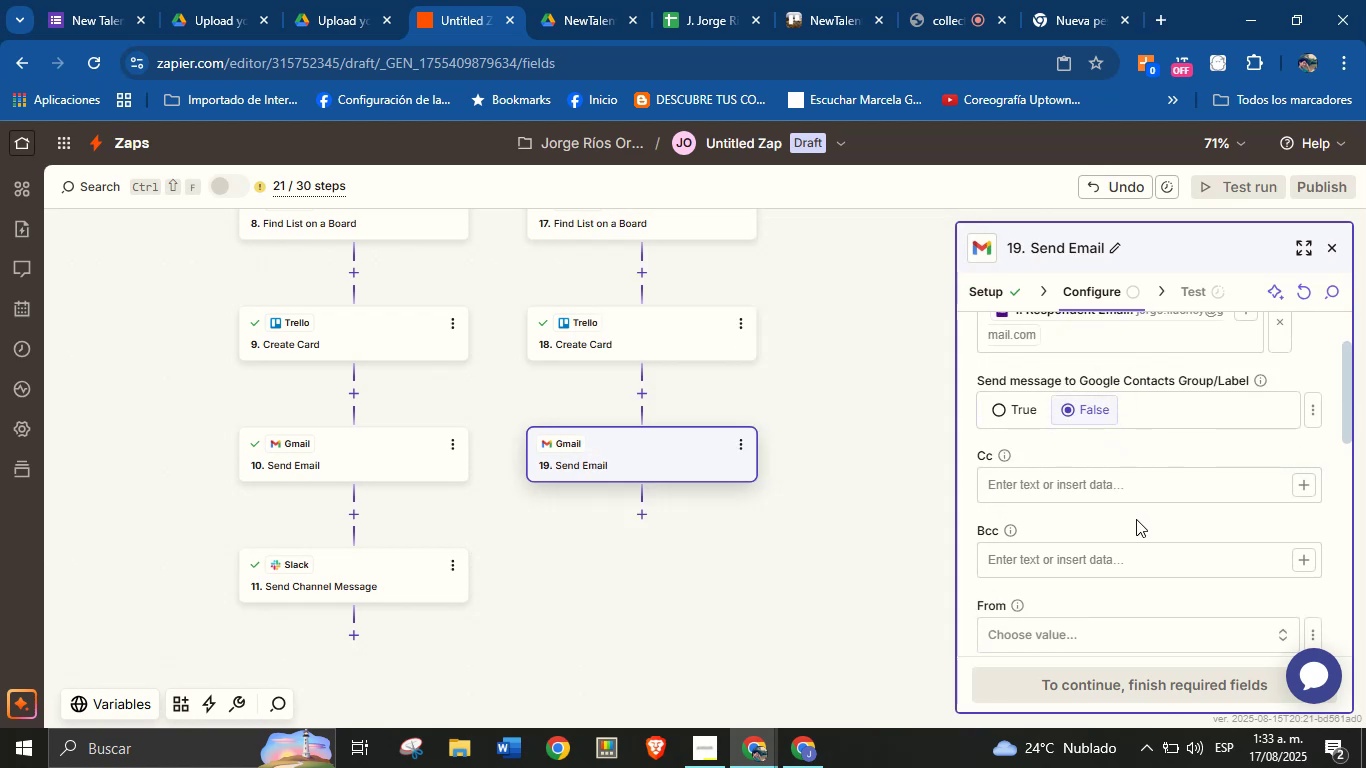 
scroll: coordinate [1132, 537], scroll_direction: down, amount: 1.0
 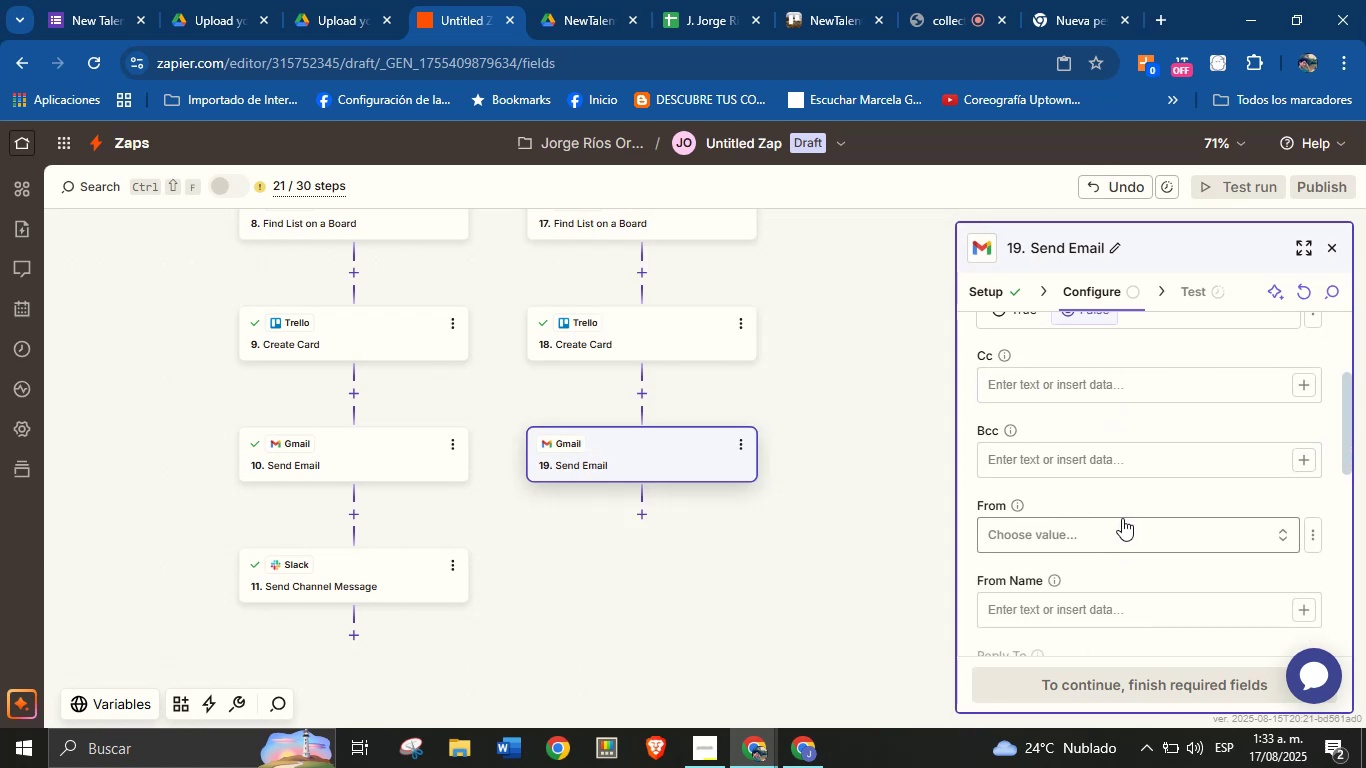 
left_click([1120, 529])
 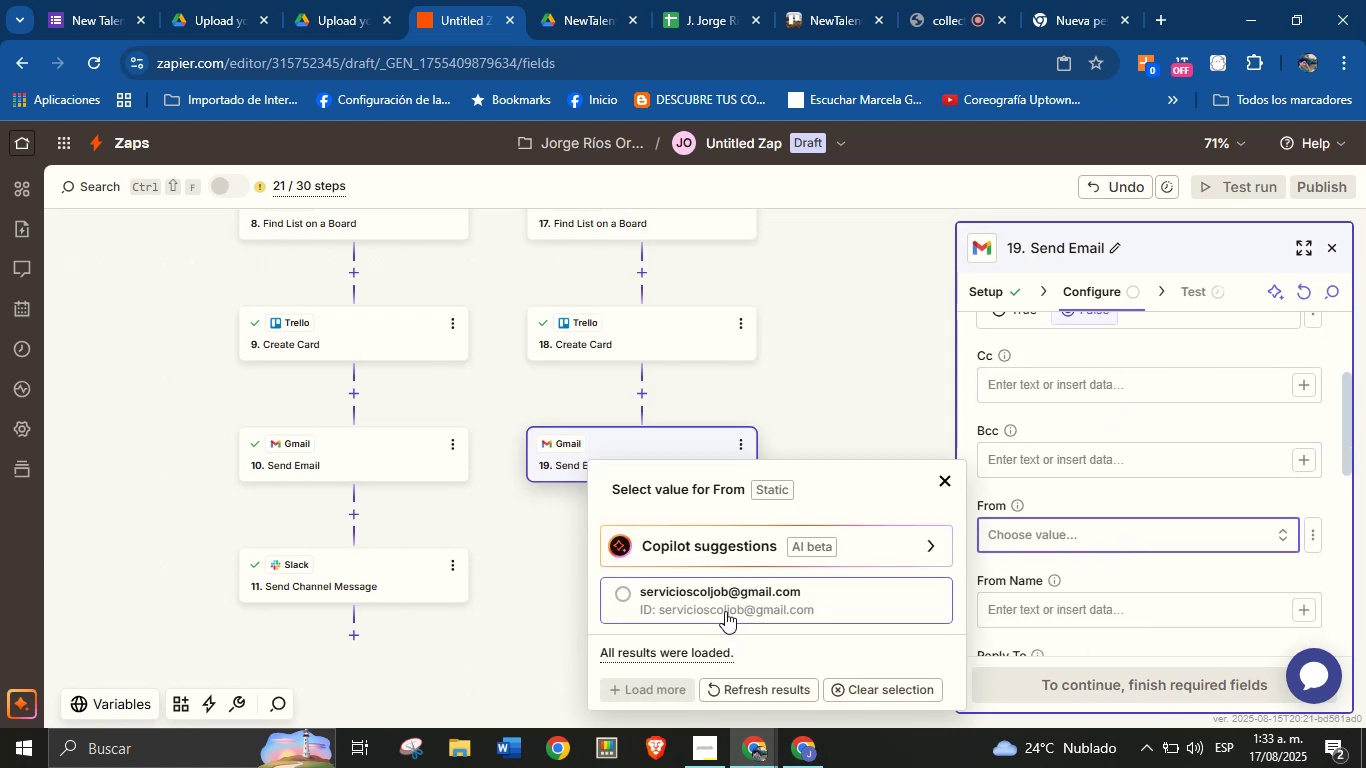 
left_click([722, 600])
 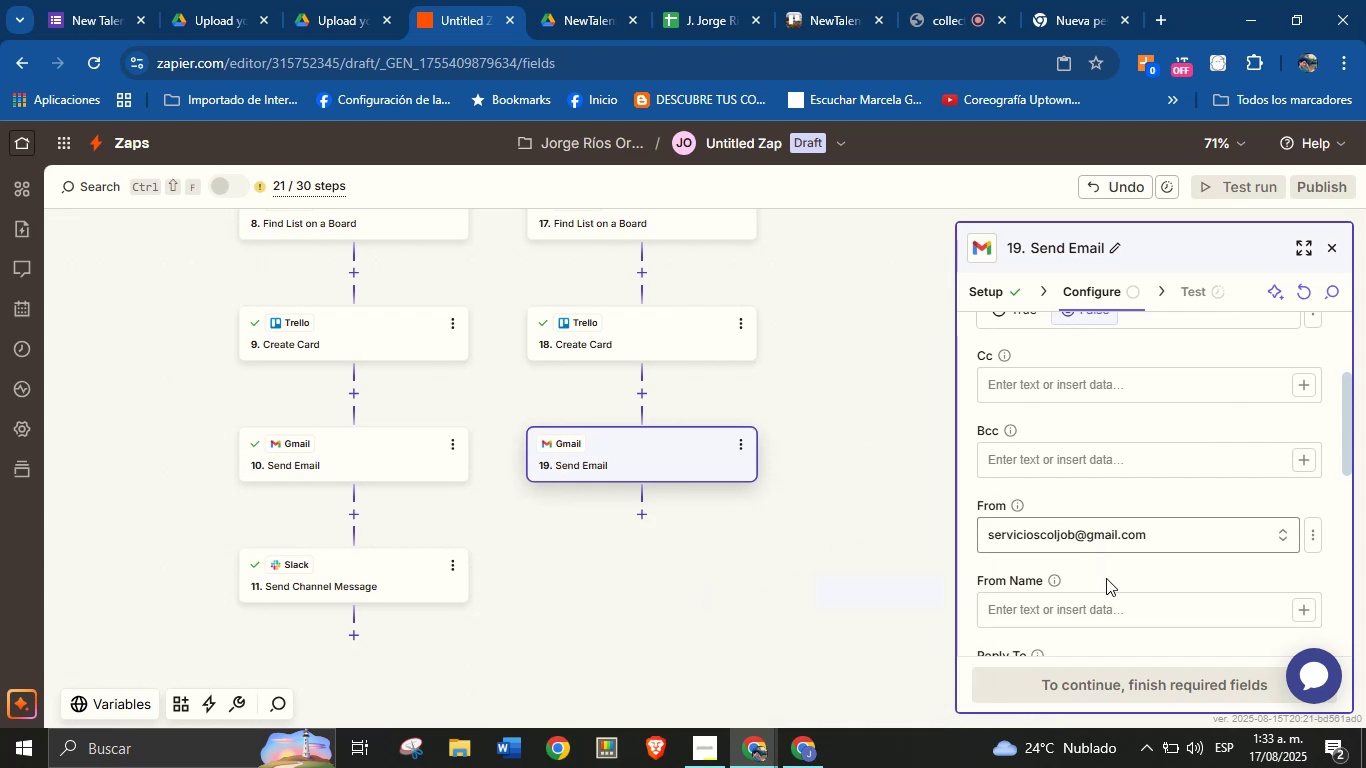 
left_click([1105, 599])
 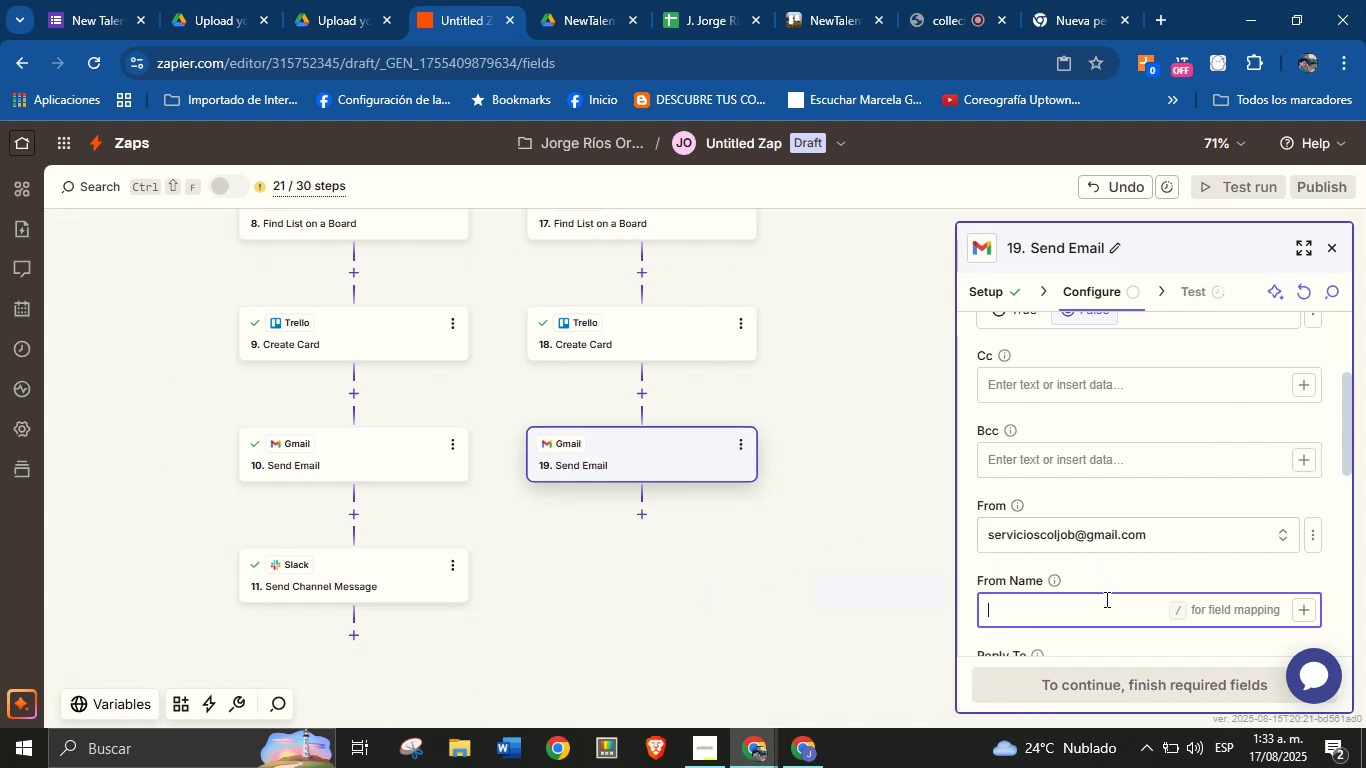 
type(Jorge from ColJob)
 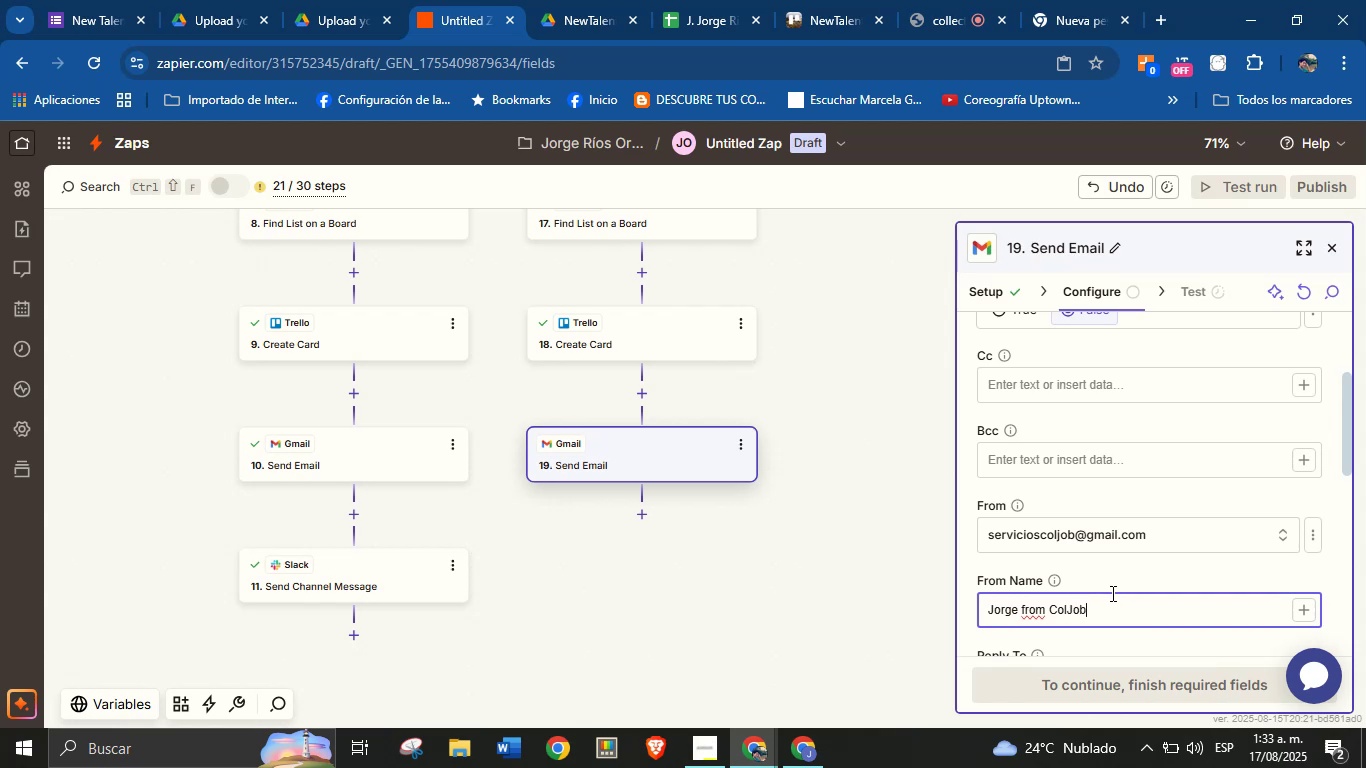 
left_click([1115, 584])
 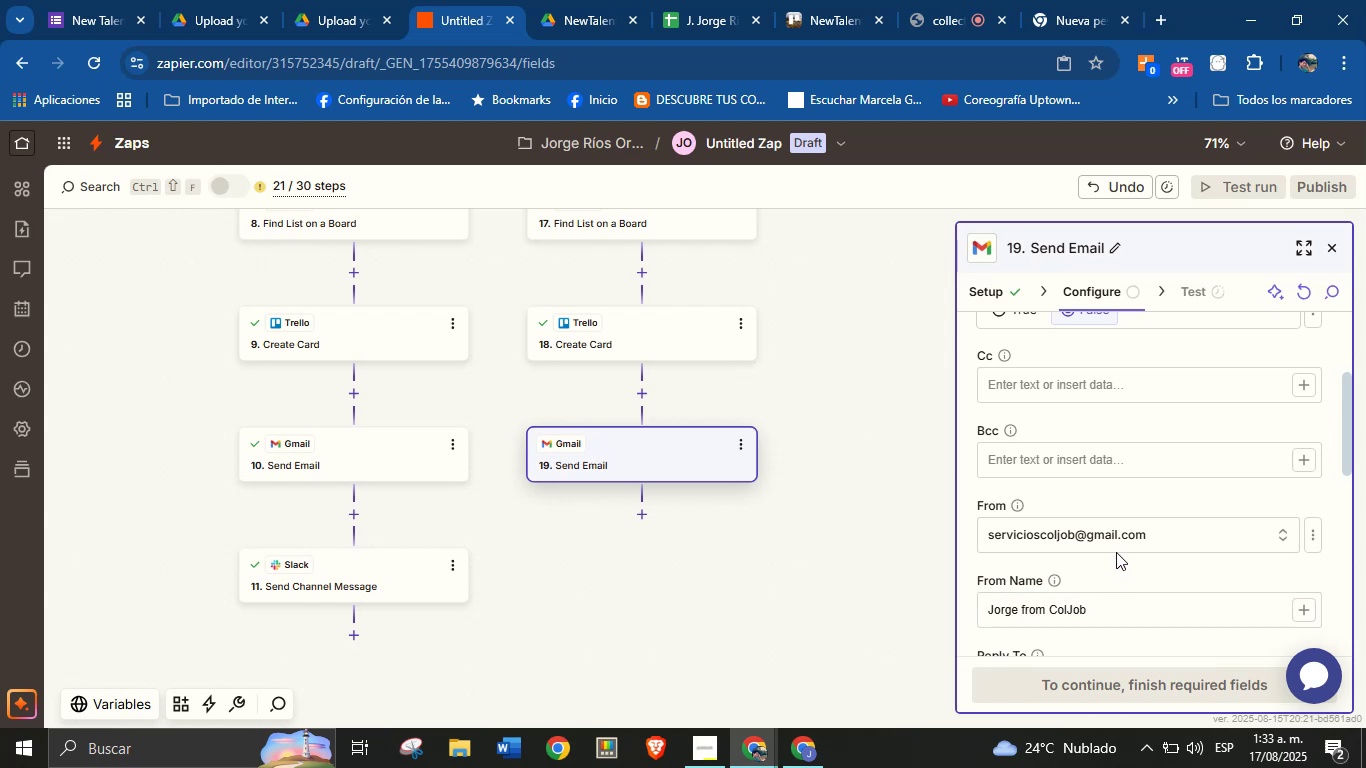 
scroll: coordinate [1114, 534], scroll_direction: down, amount: 3.0
 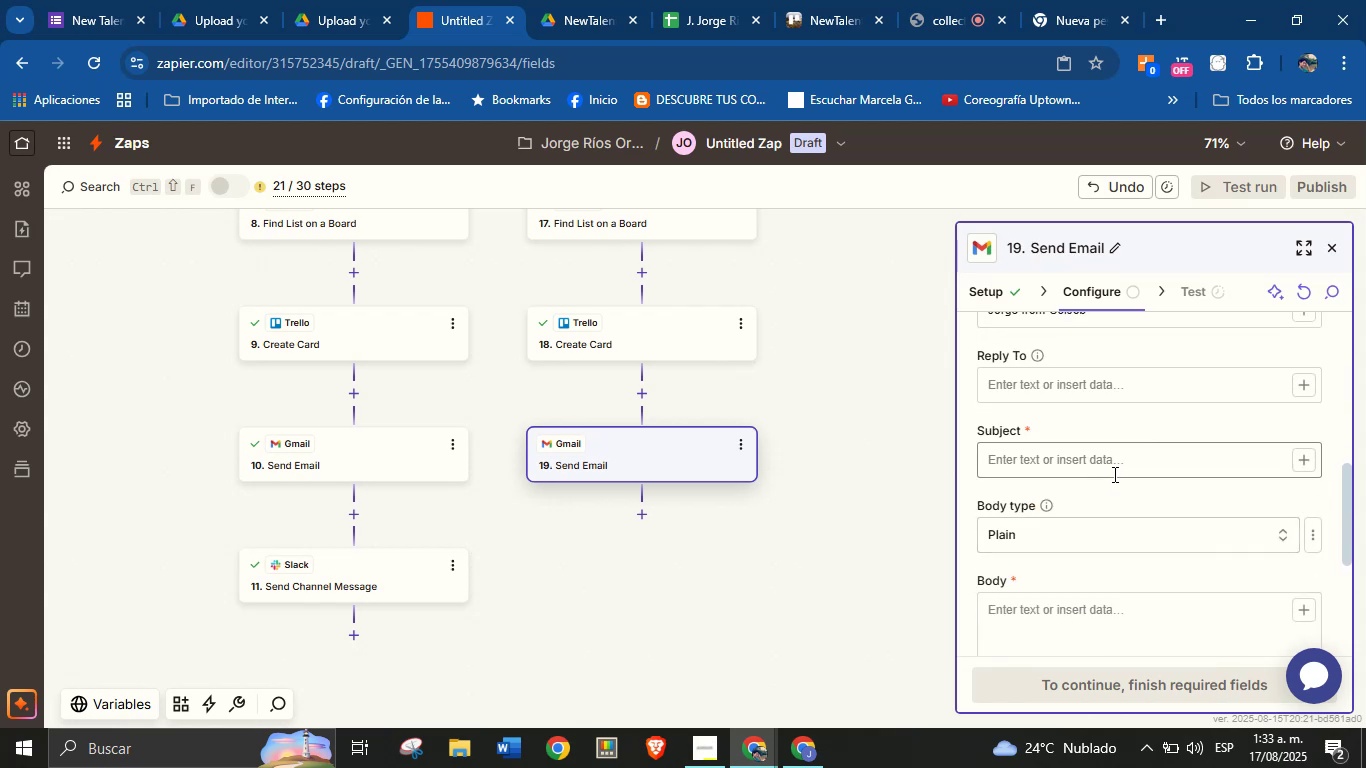 
left_click([1113, 474])
 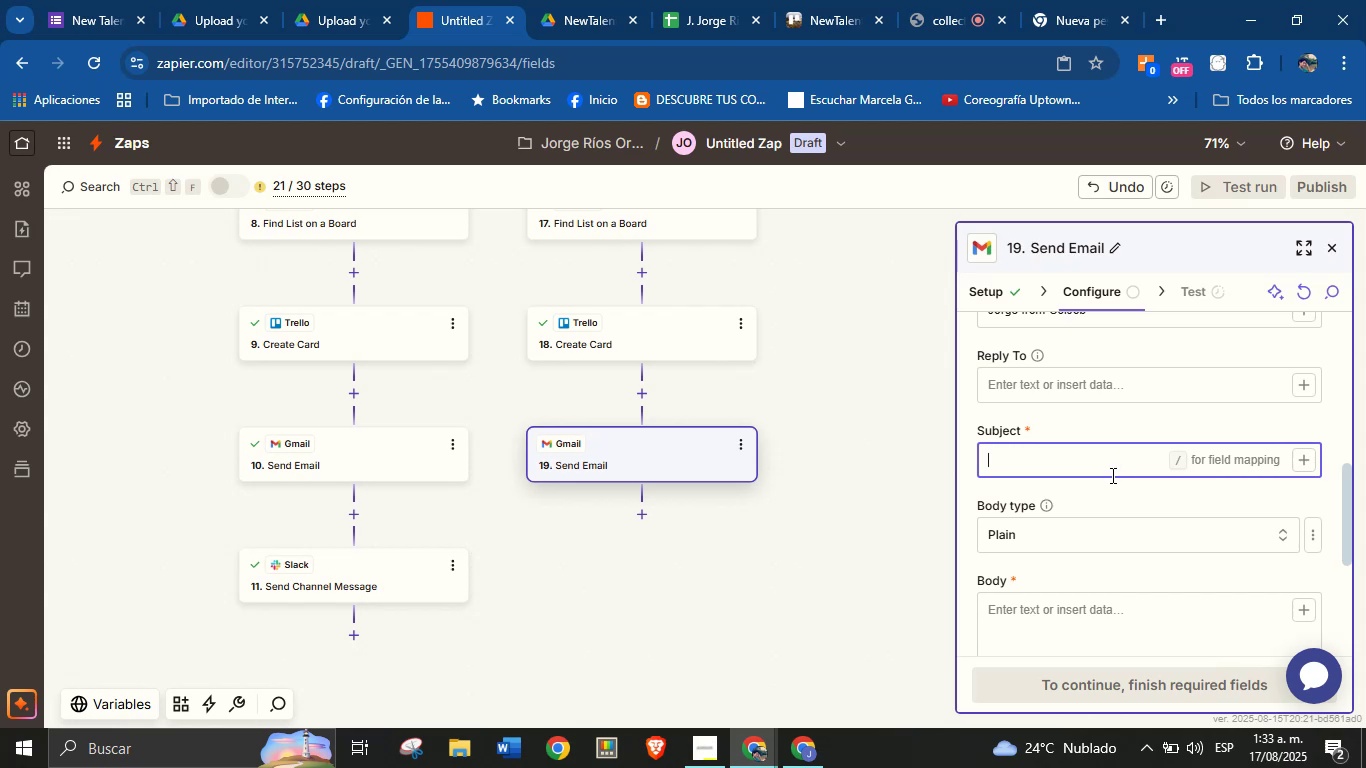 
wait(7.29)
 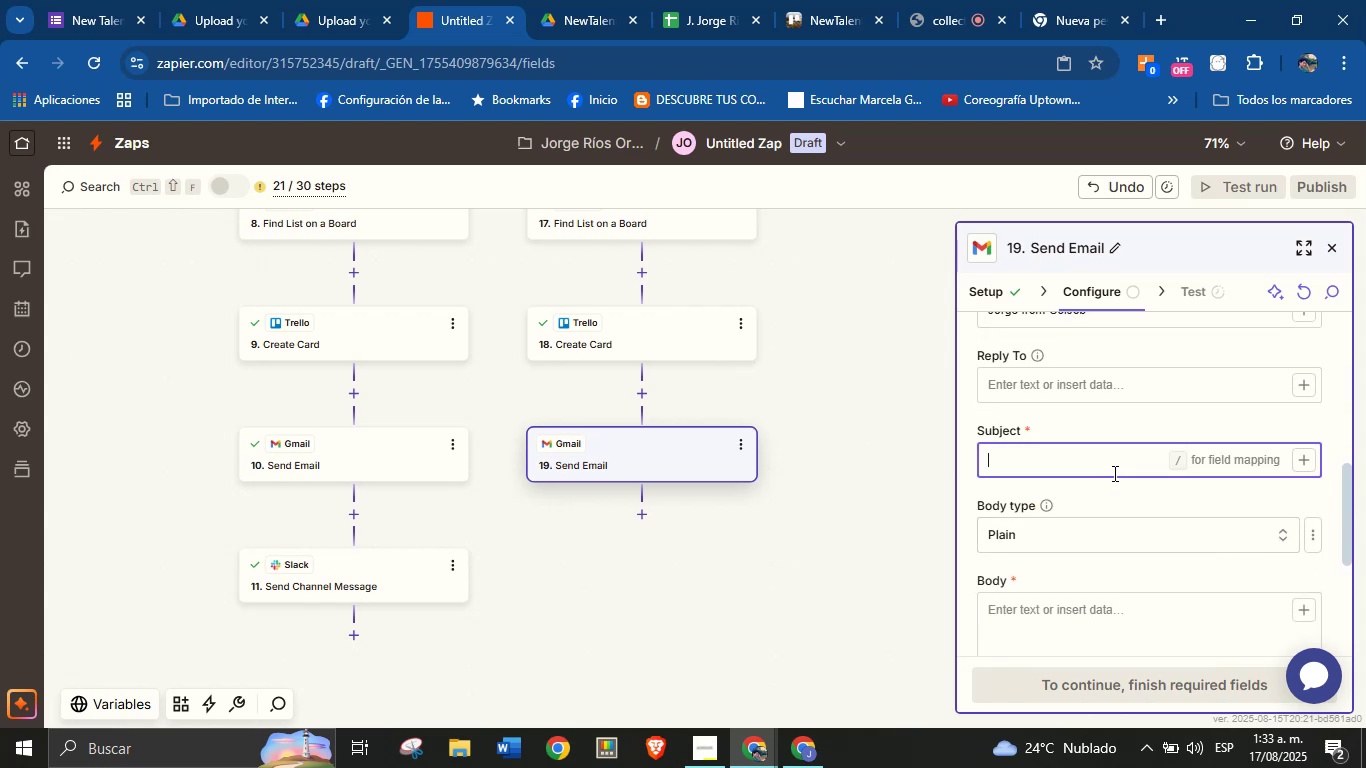 
type(Thank you for wanting to be part of ColJob)
 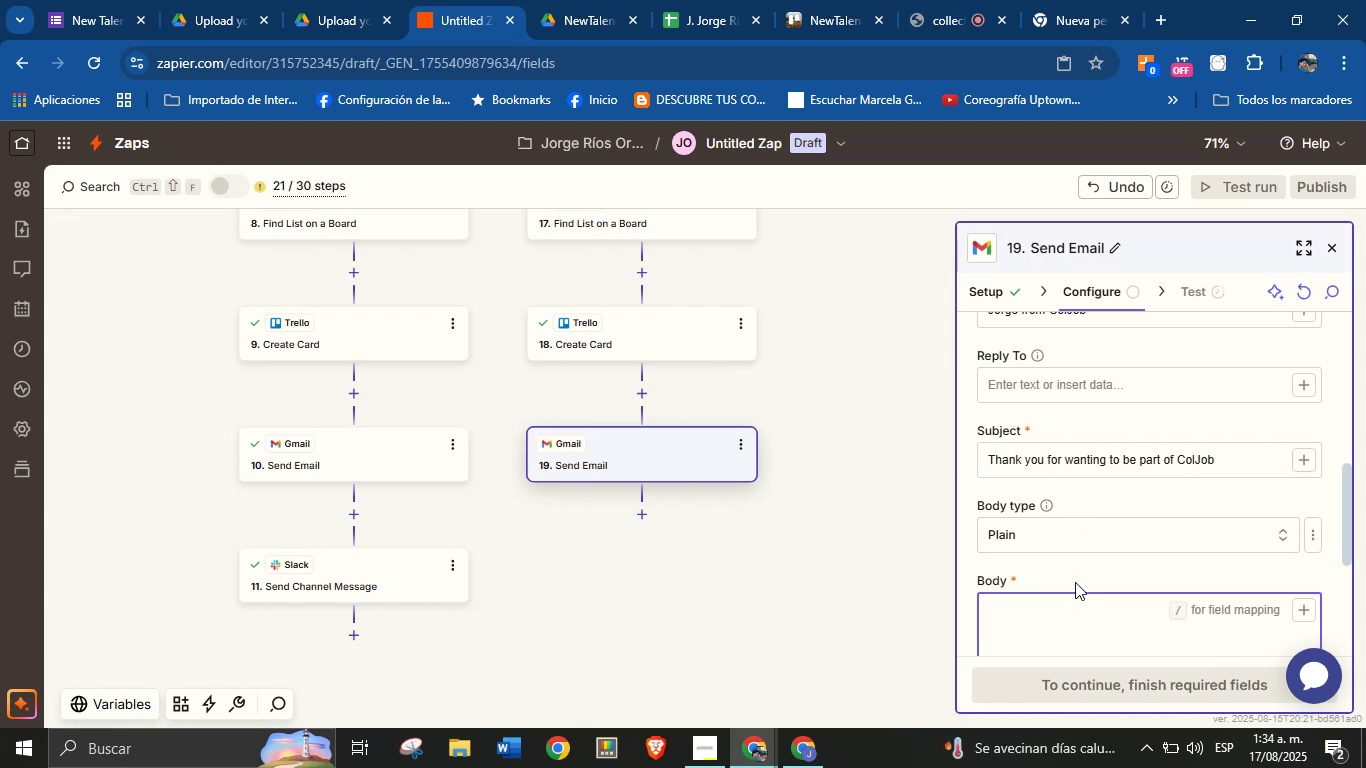 
wait(7.09)
 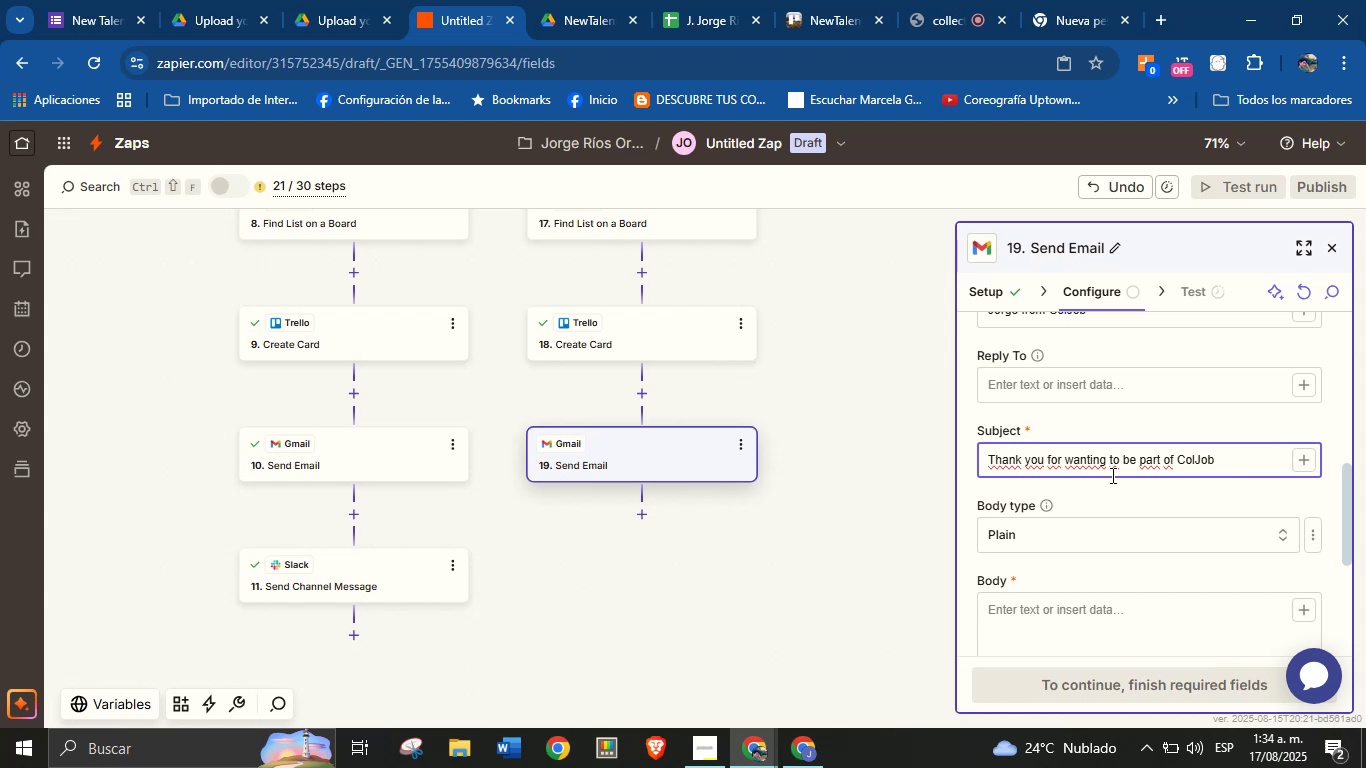 
key(CapsLock)
 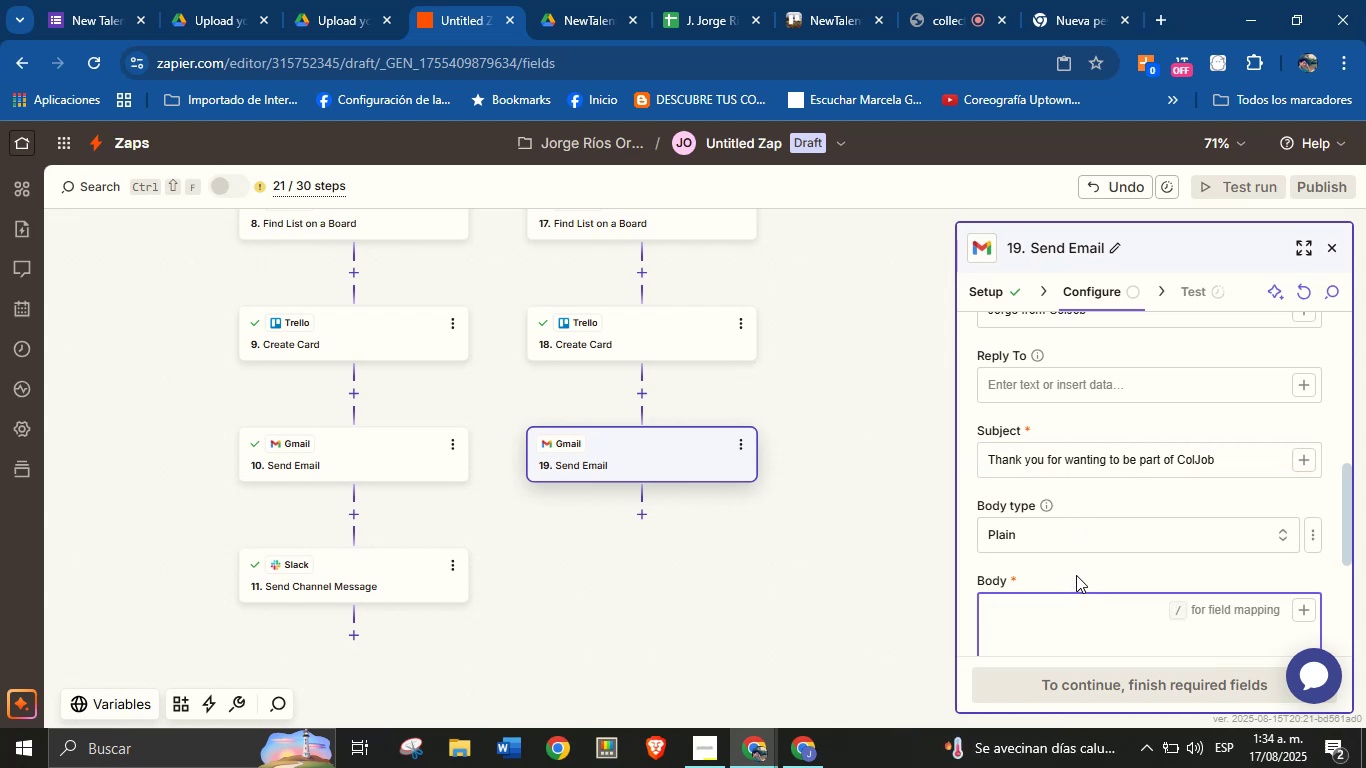 
key(H)
 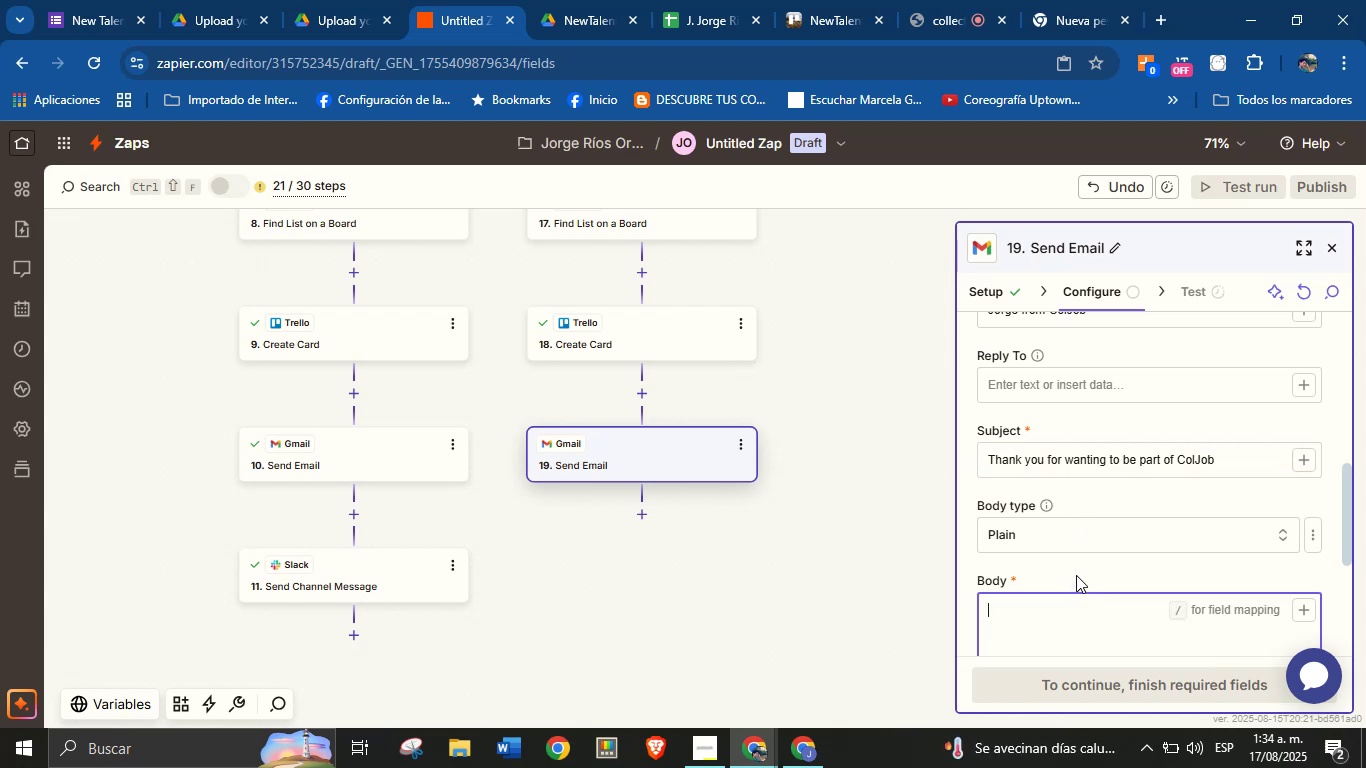 
key(CapsLock)
 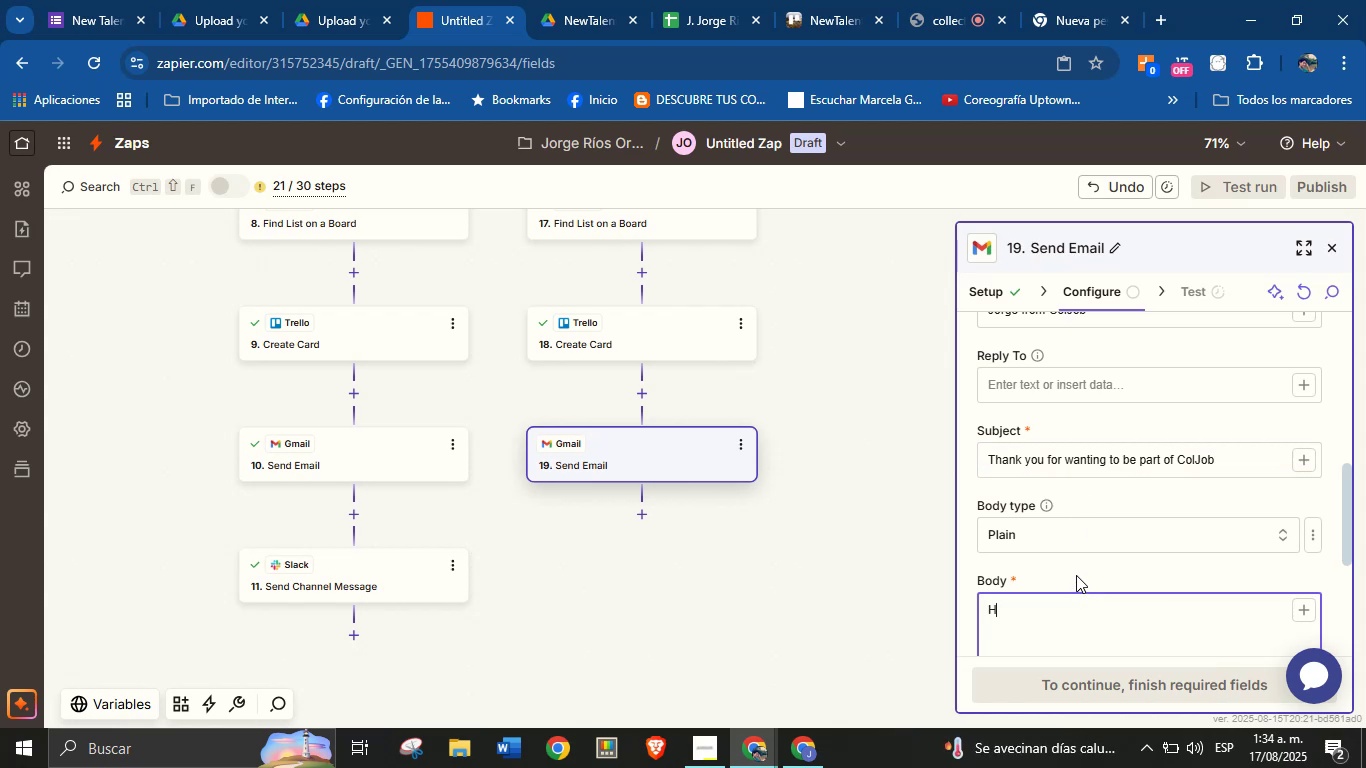 
key(I)
 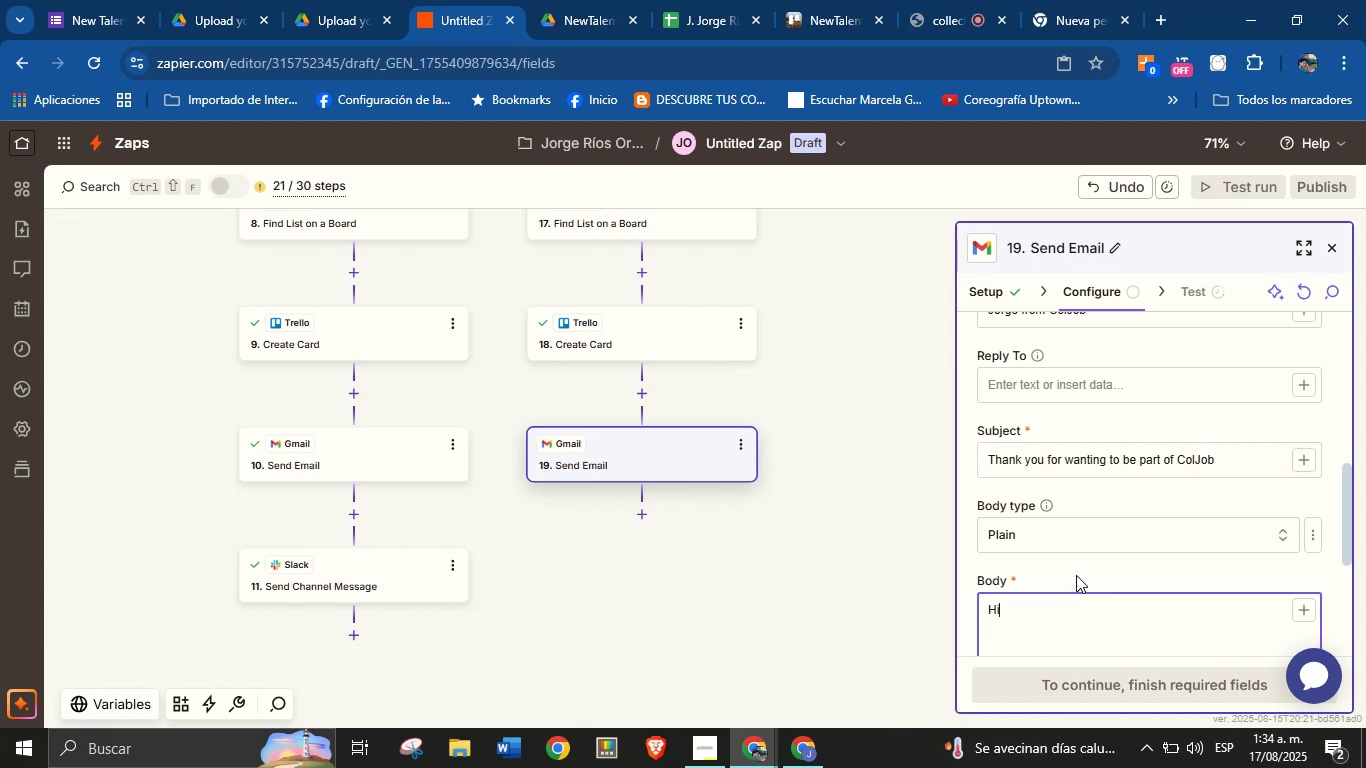 
key(Space)
 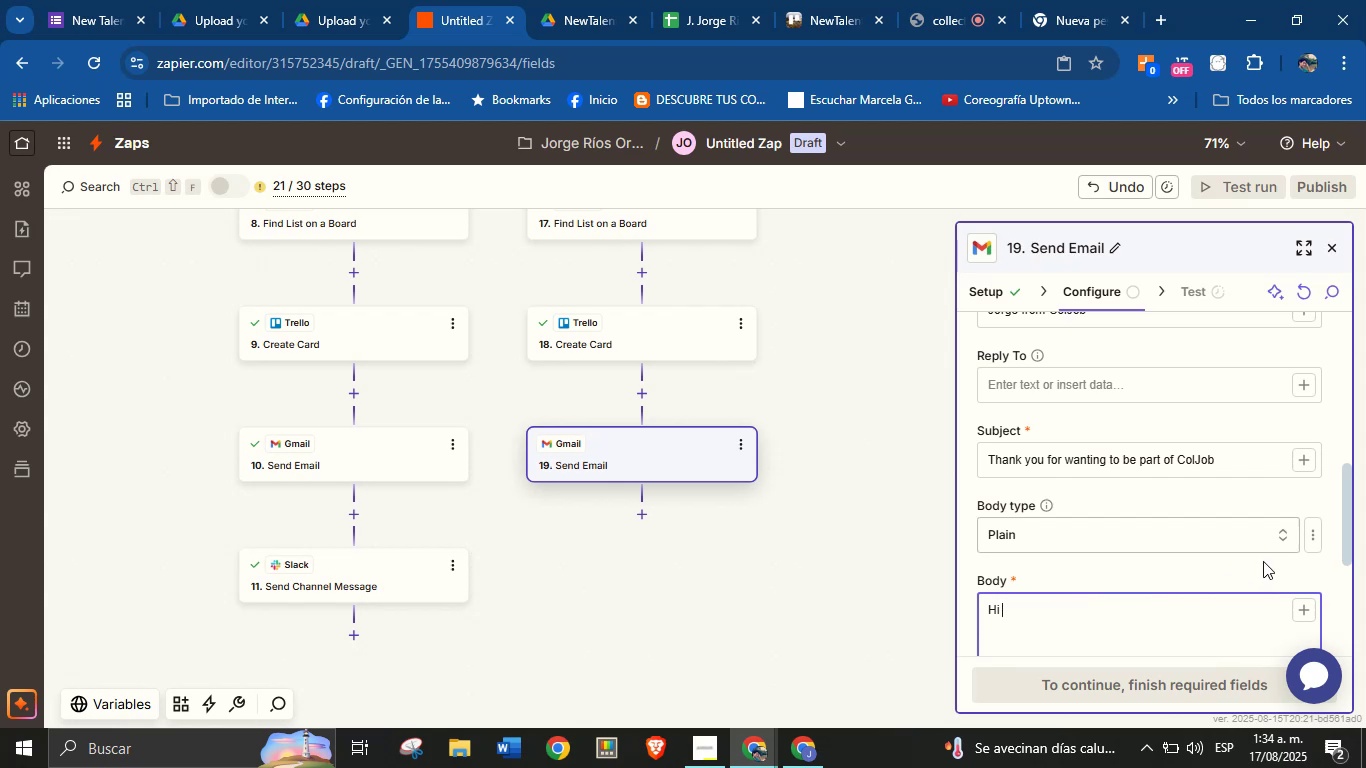 
left_click([1308, 613])
 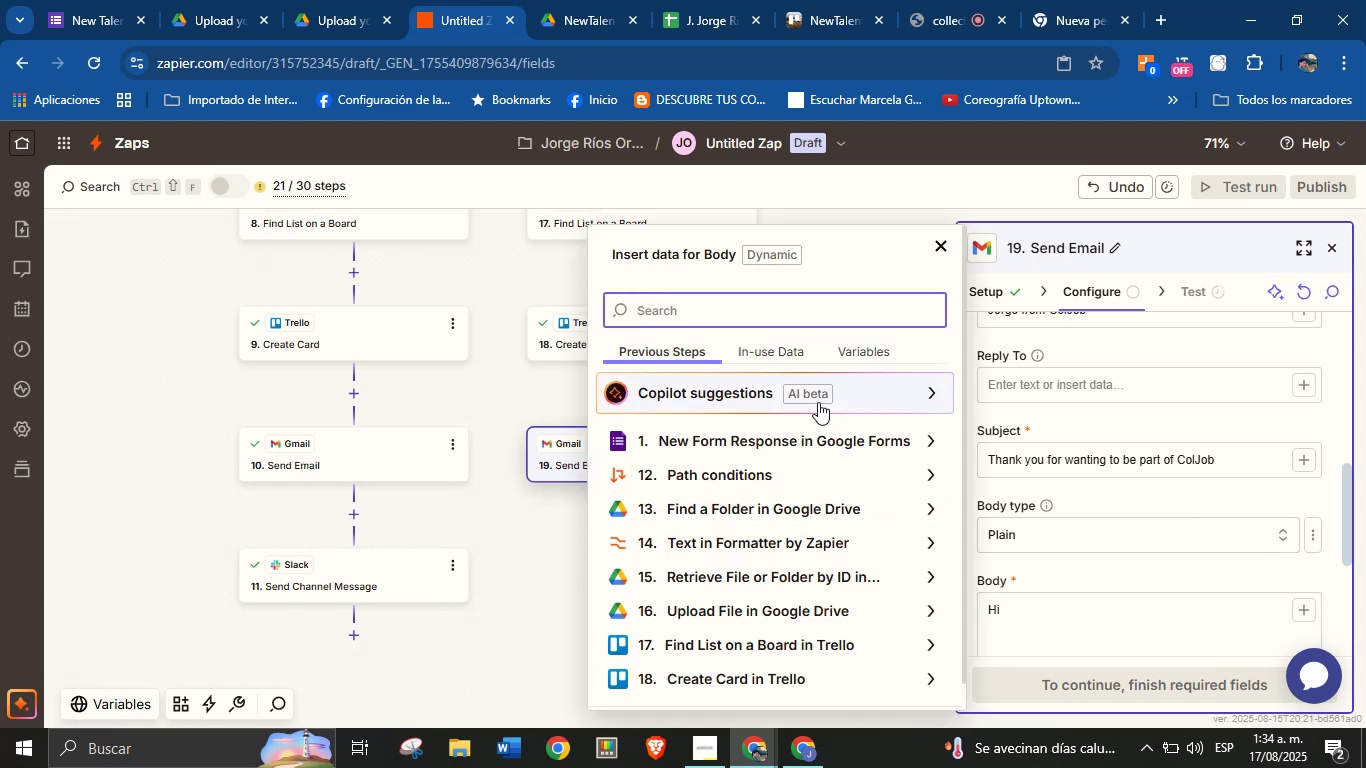 
type(nam)
 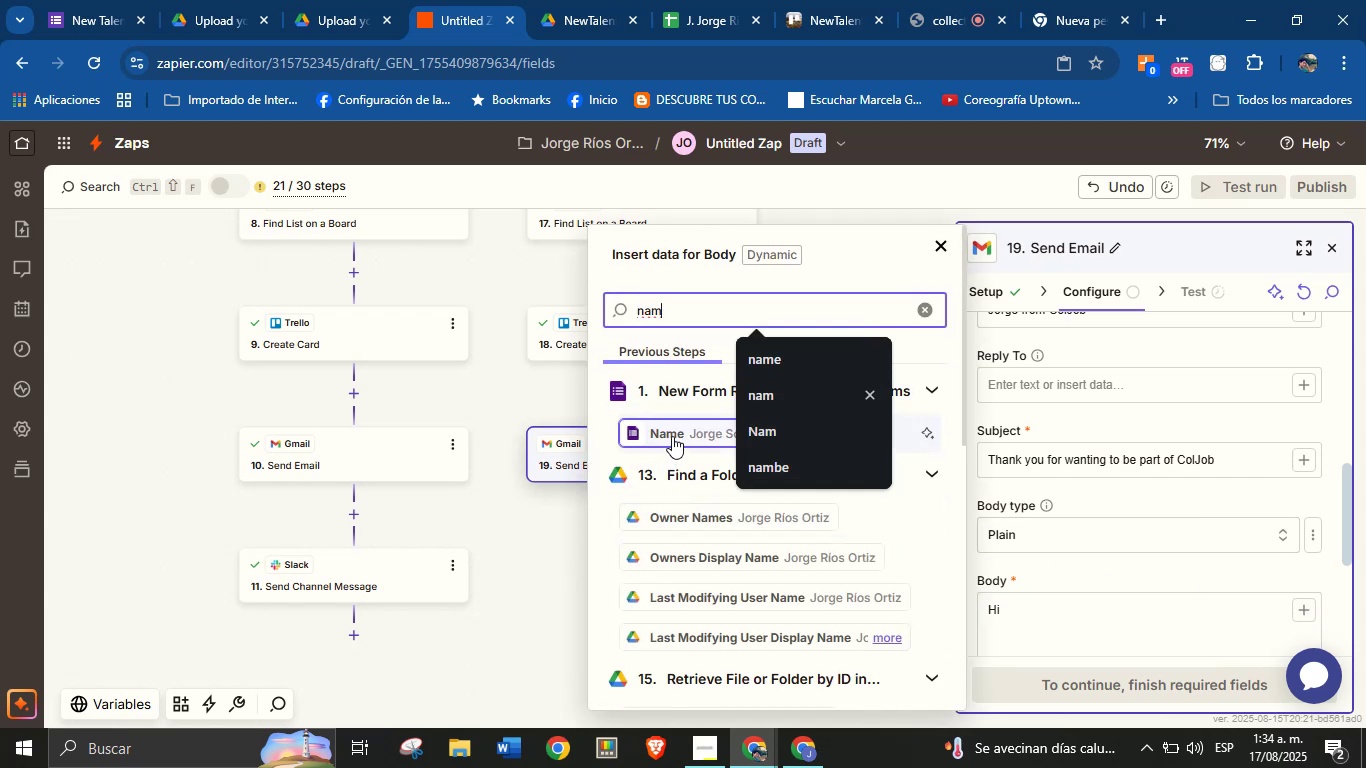 
left_click([672, 435])
 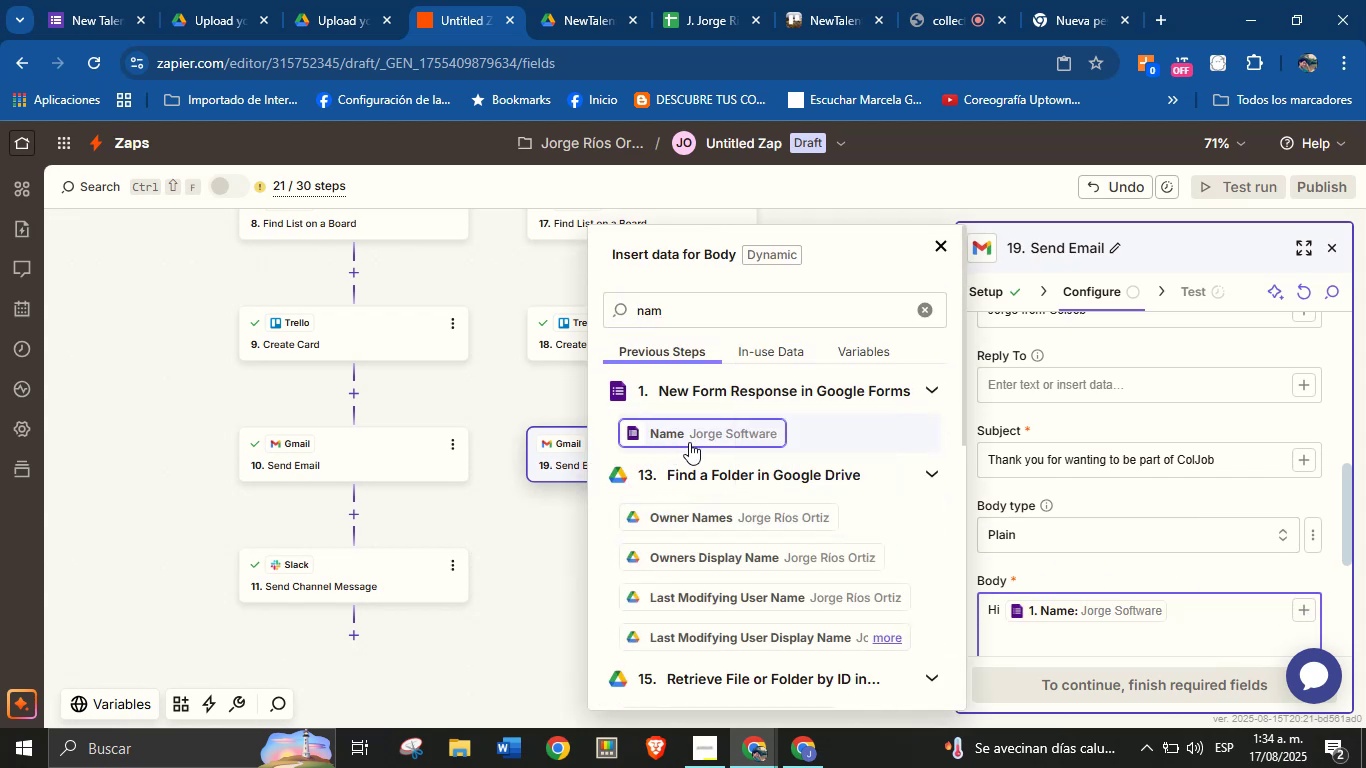 
key(Enter)
 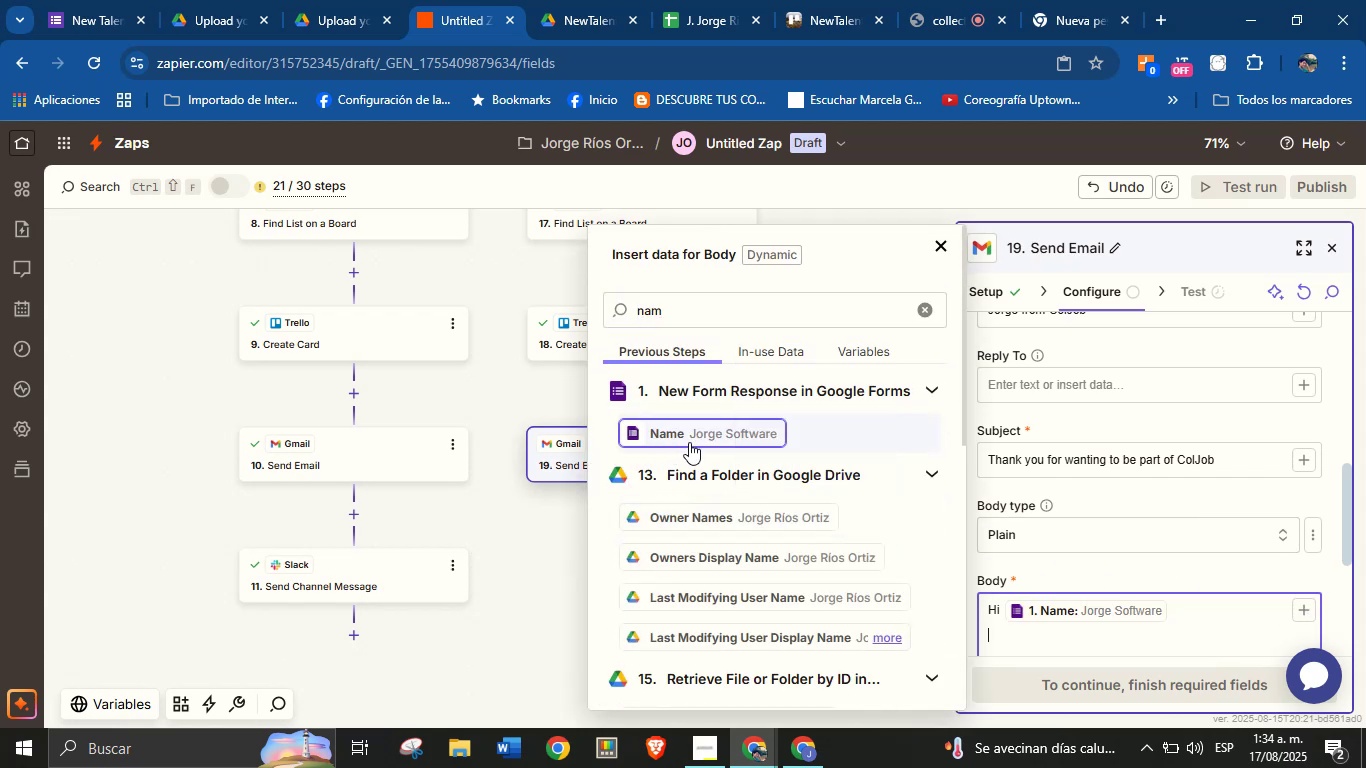 
type(Thank you for your interest in joining ColJob.)
 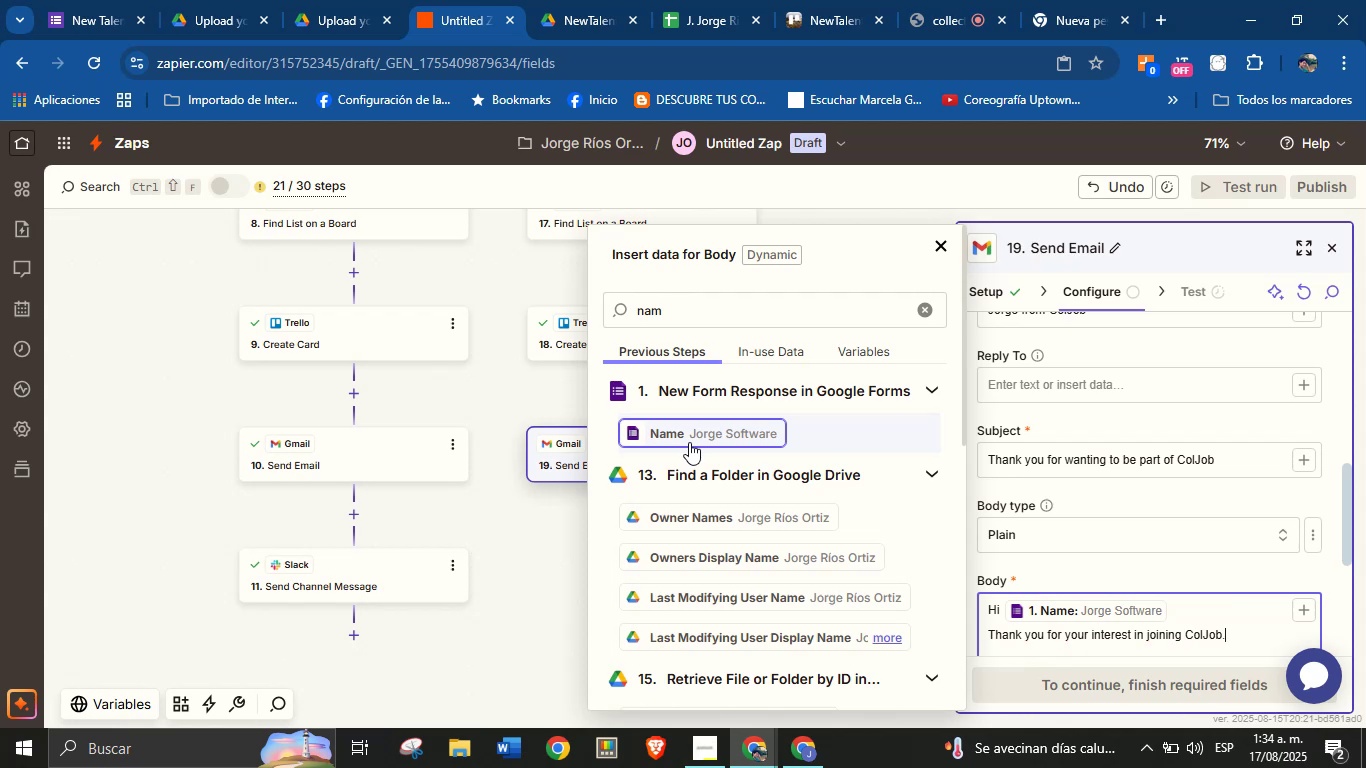 
key(Enter)
 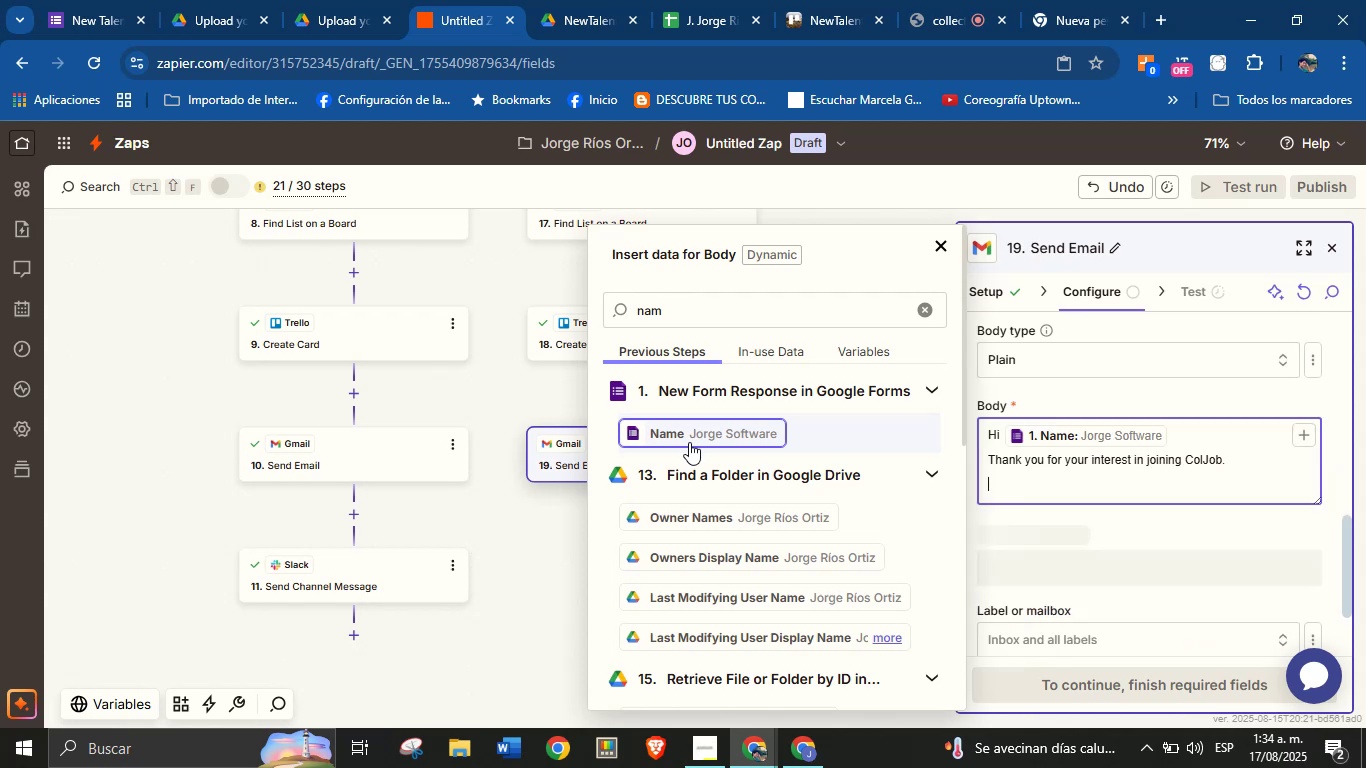 
type(We try)
key(Backspace)
type(uly value your initiative and are glad you want to be part of our talent network. E)
key(Backspace)
type(We[ll be in touch with you soon regarding the next steps.)
 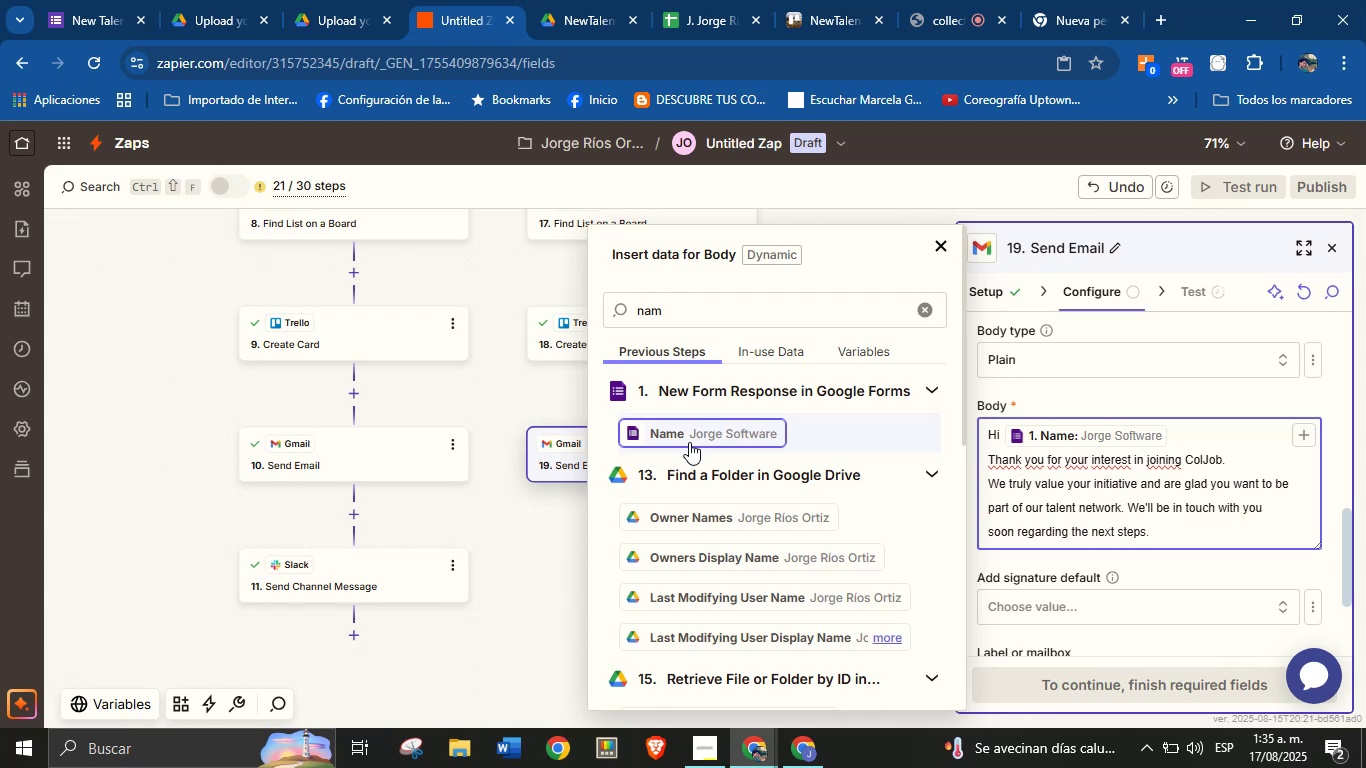 
key(Enter)
 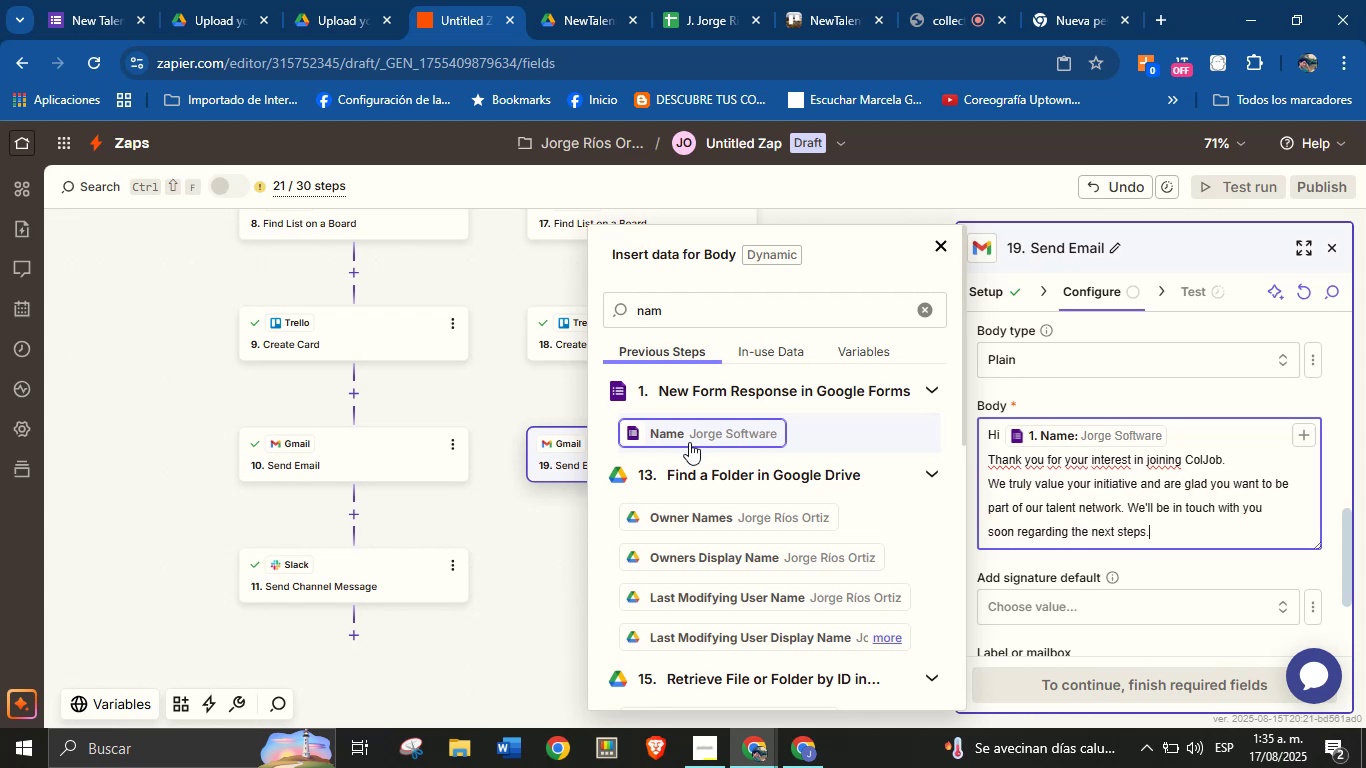 
key(Enter)
 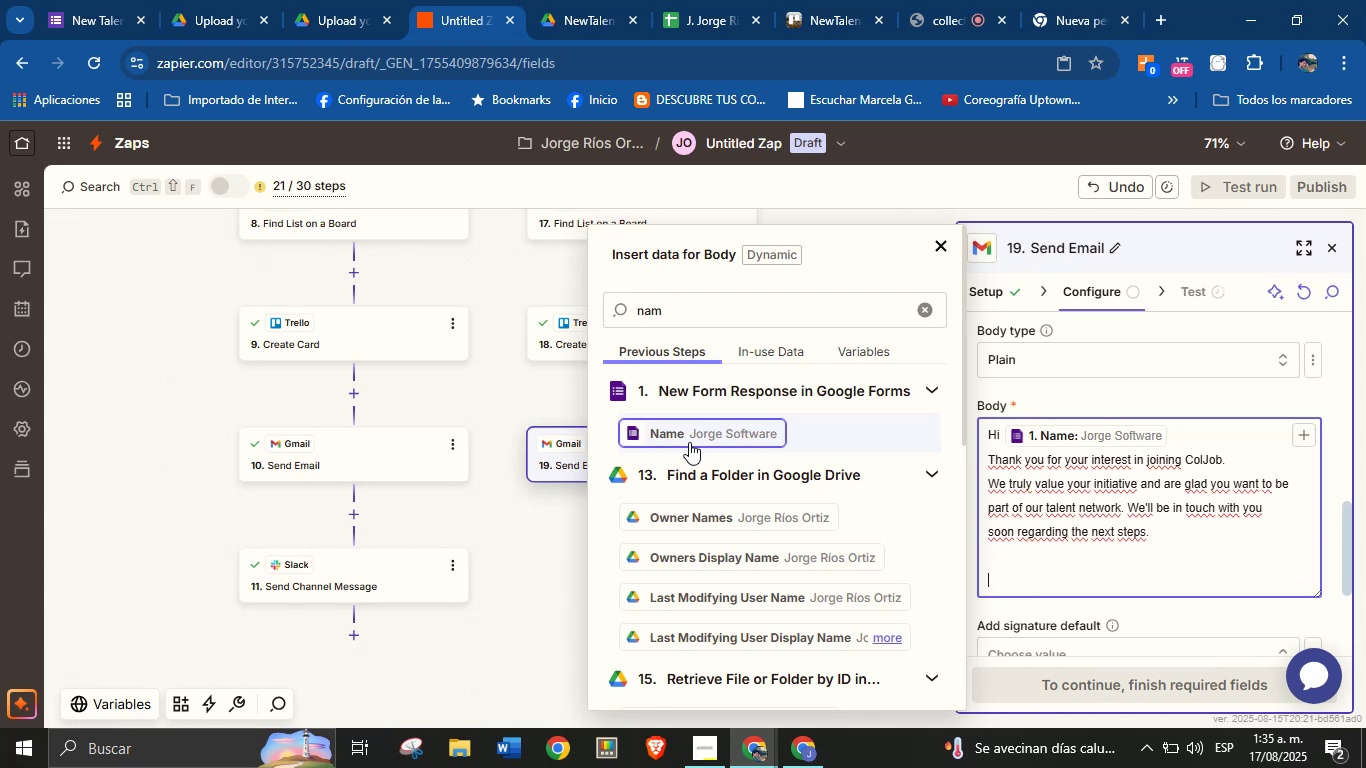 
type(Best regards )
key(Backspace)
type(,)
 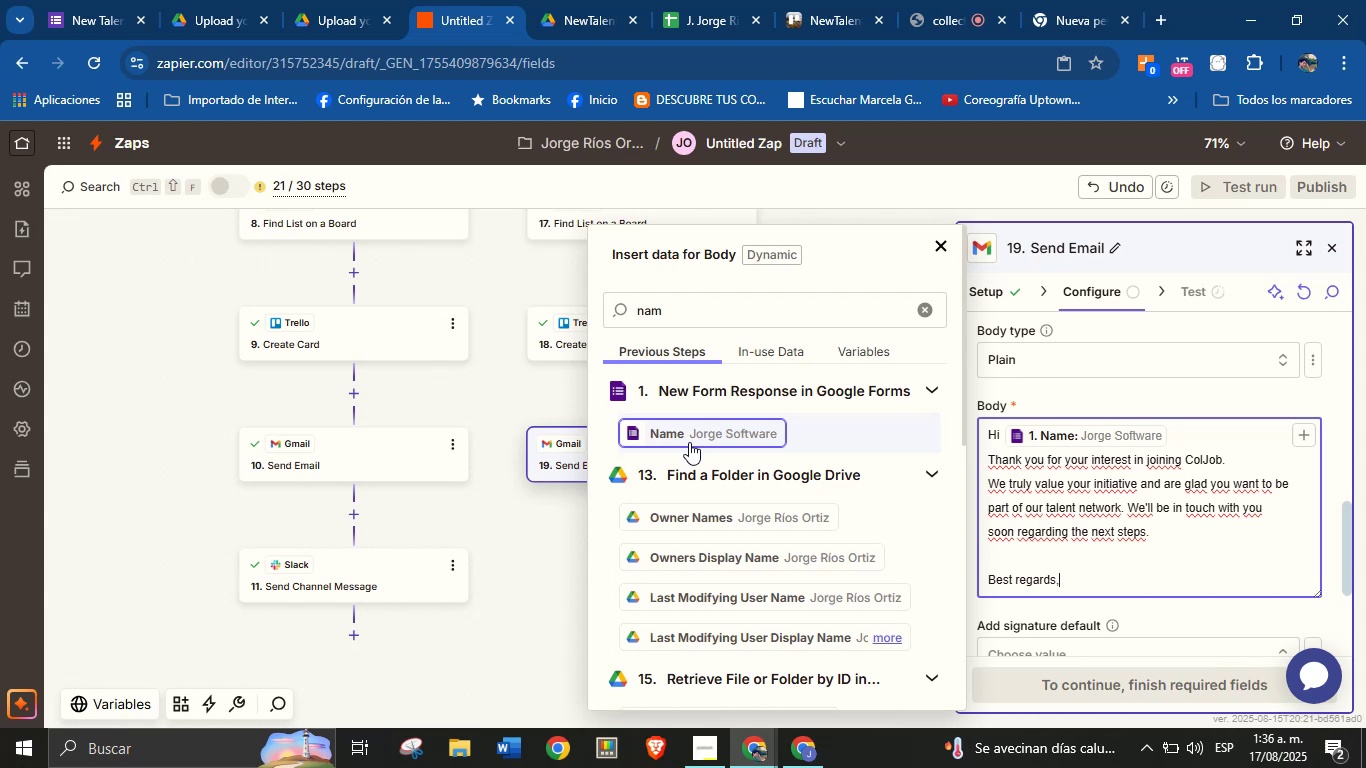 
key(Enter)
 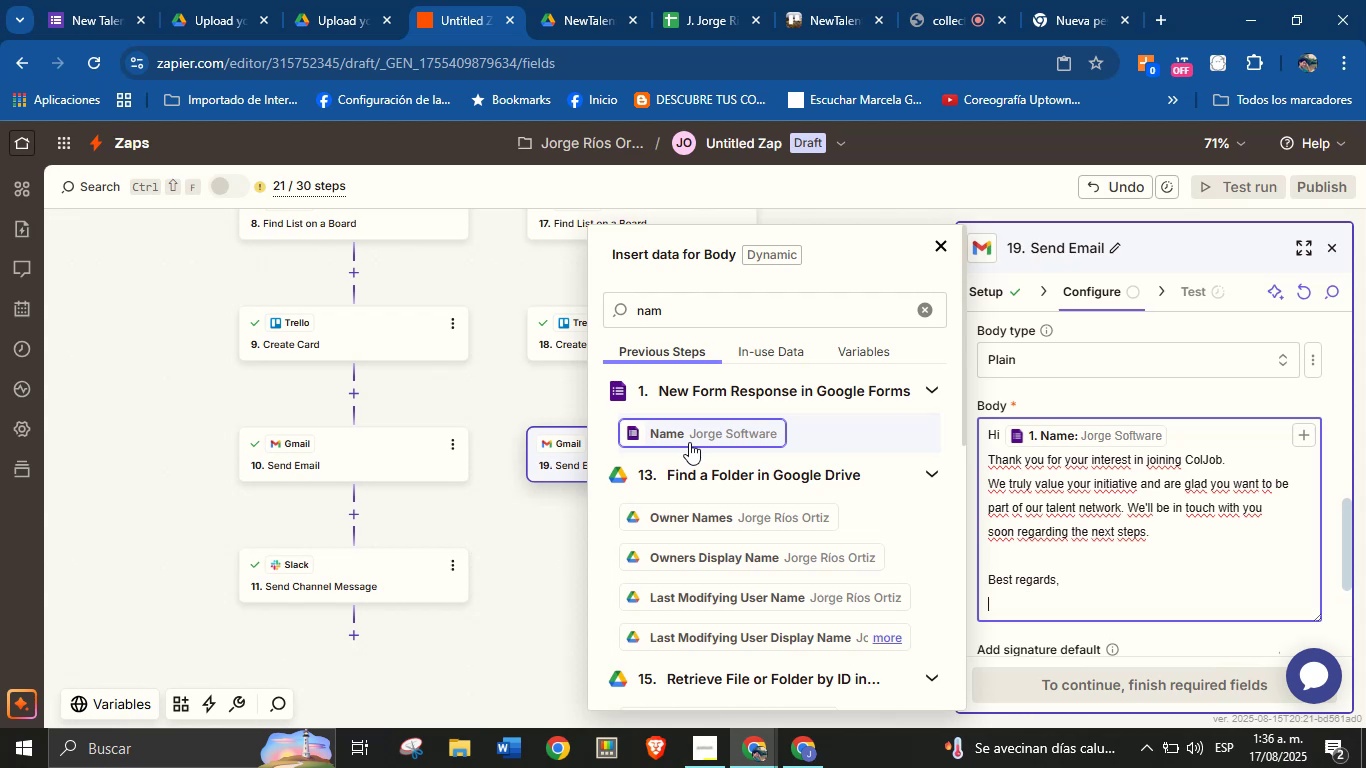 
type(Coll)
key(Backspace)
type(Job Team Soutions)
 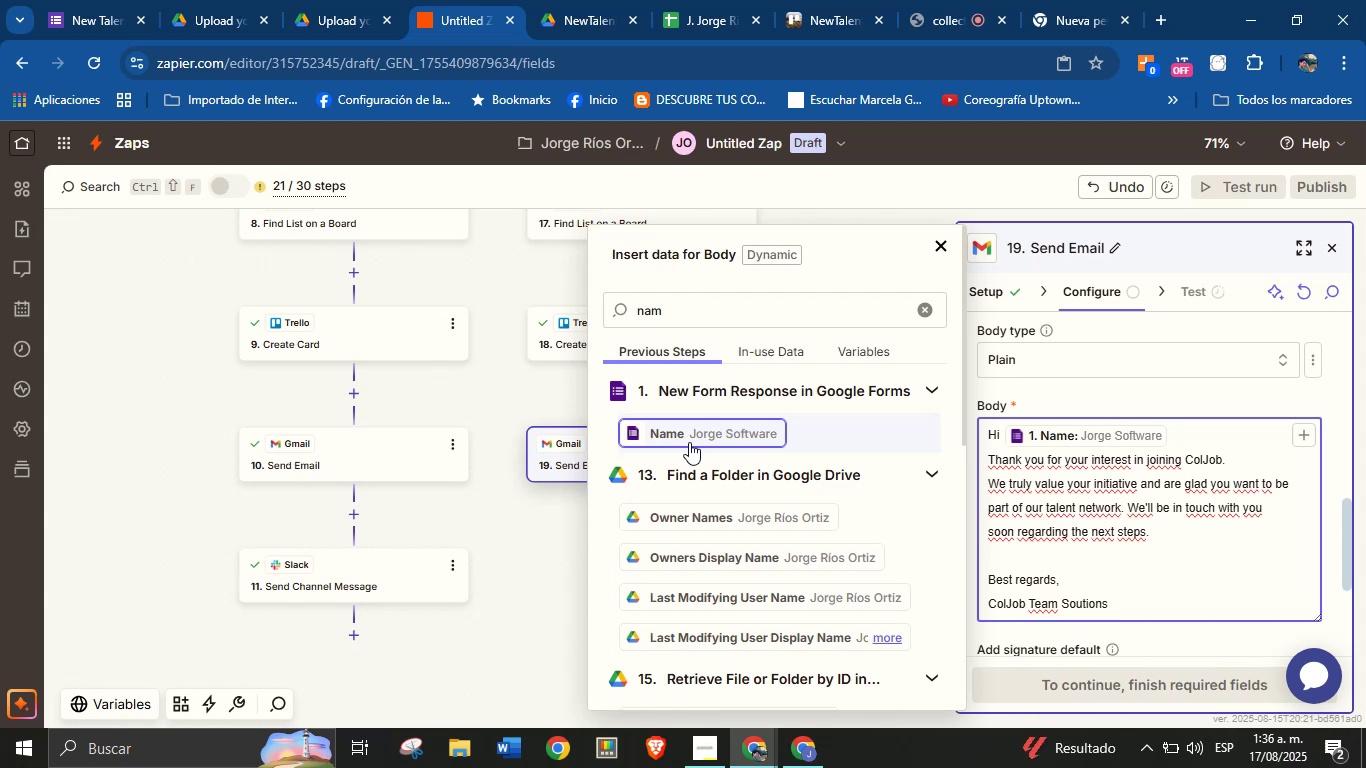 
key(ArrowLeft)
 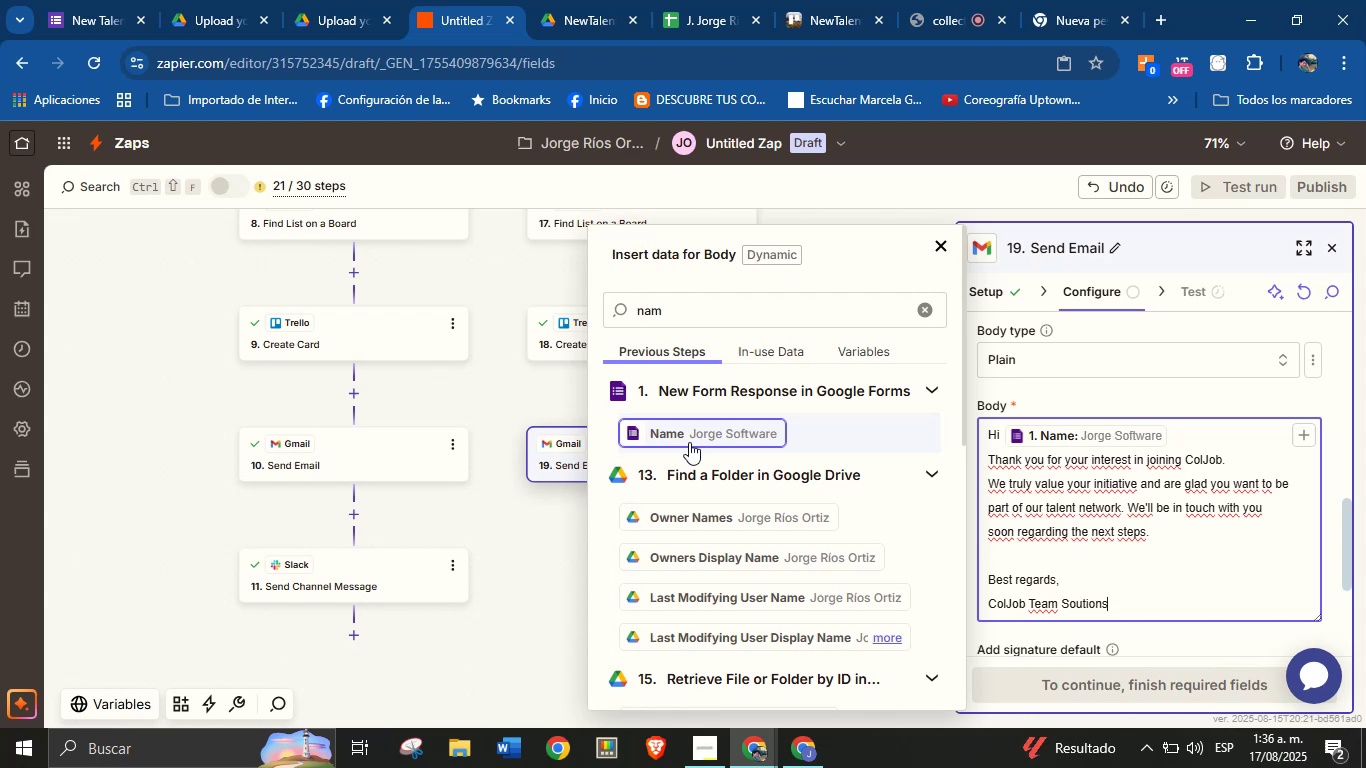 
key(ArrowLeft)
 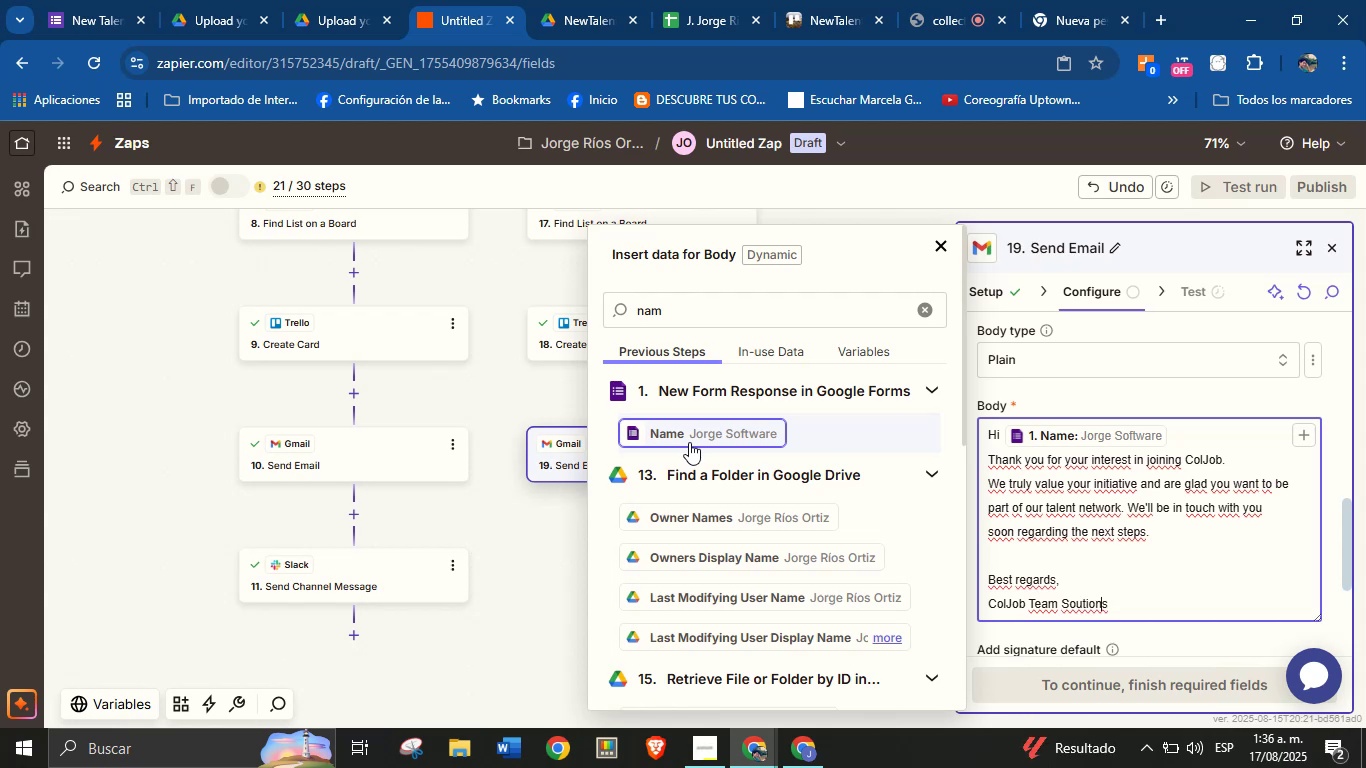 
key(ArrowLeft)
 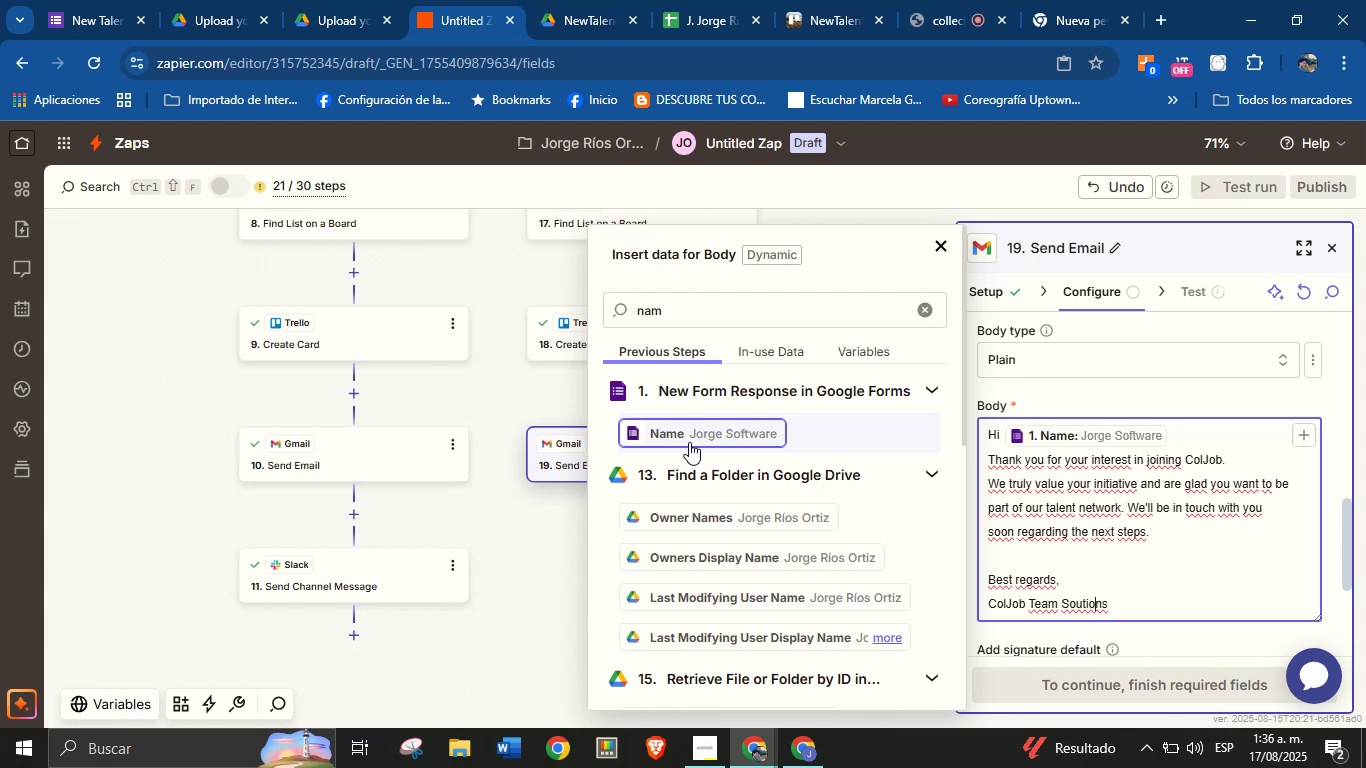 
key(ArrowLeft)
 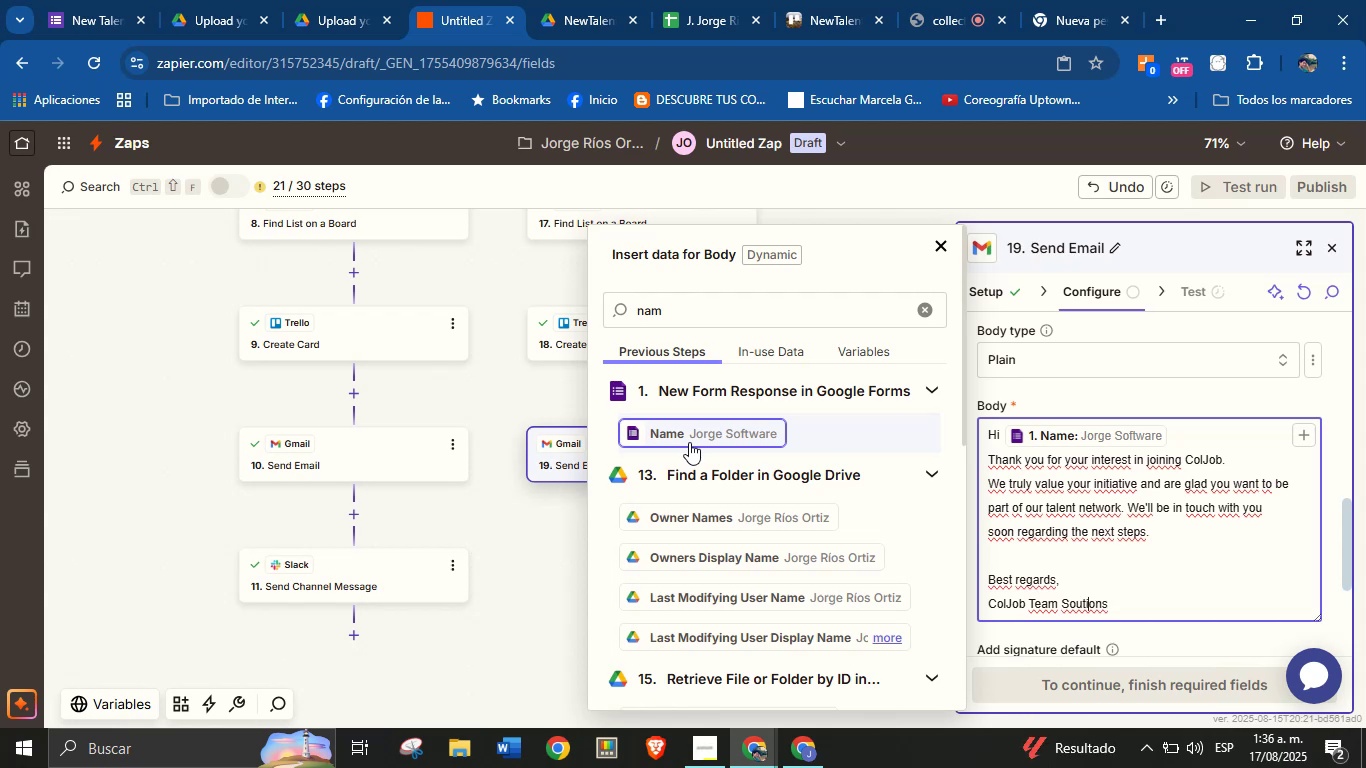 
key(ArrowLeft)
 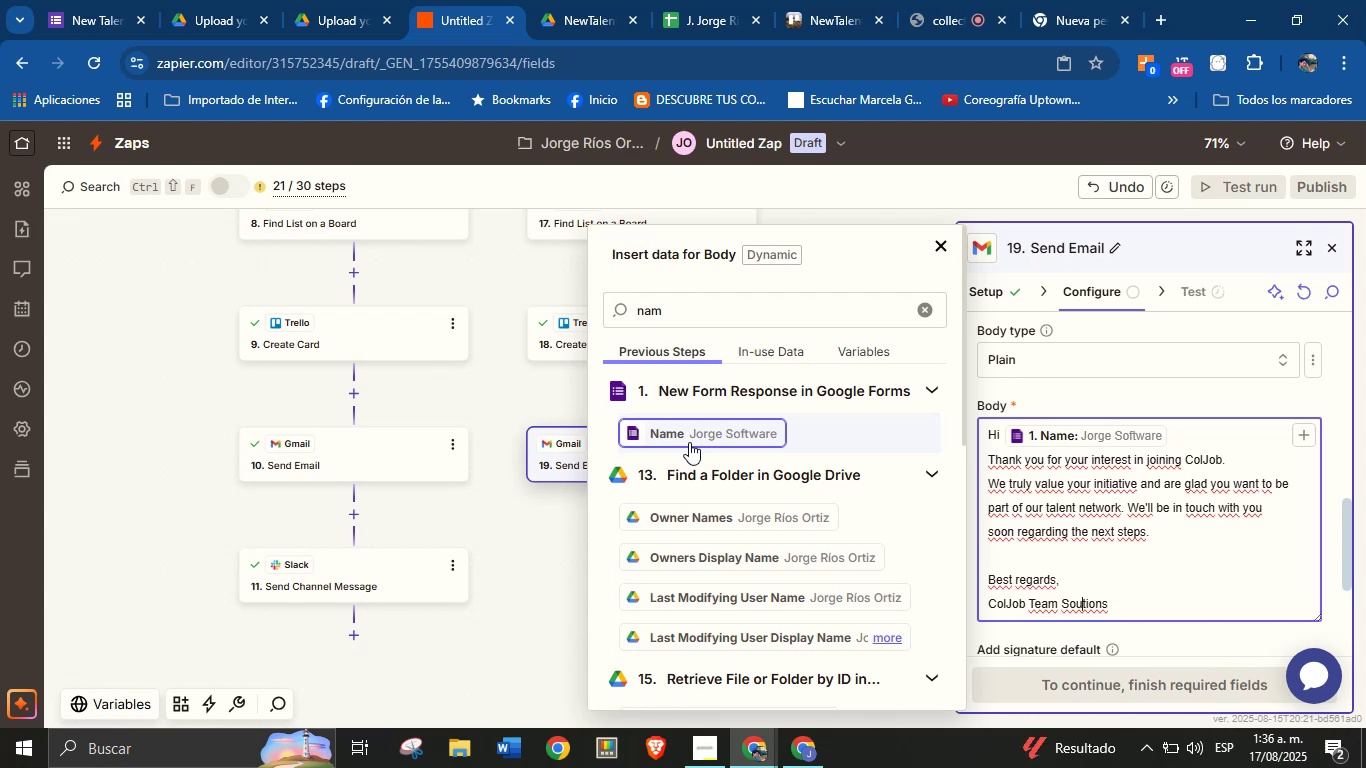 
key(ArrowLeft)
 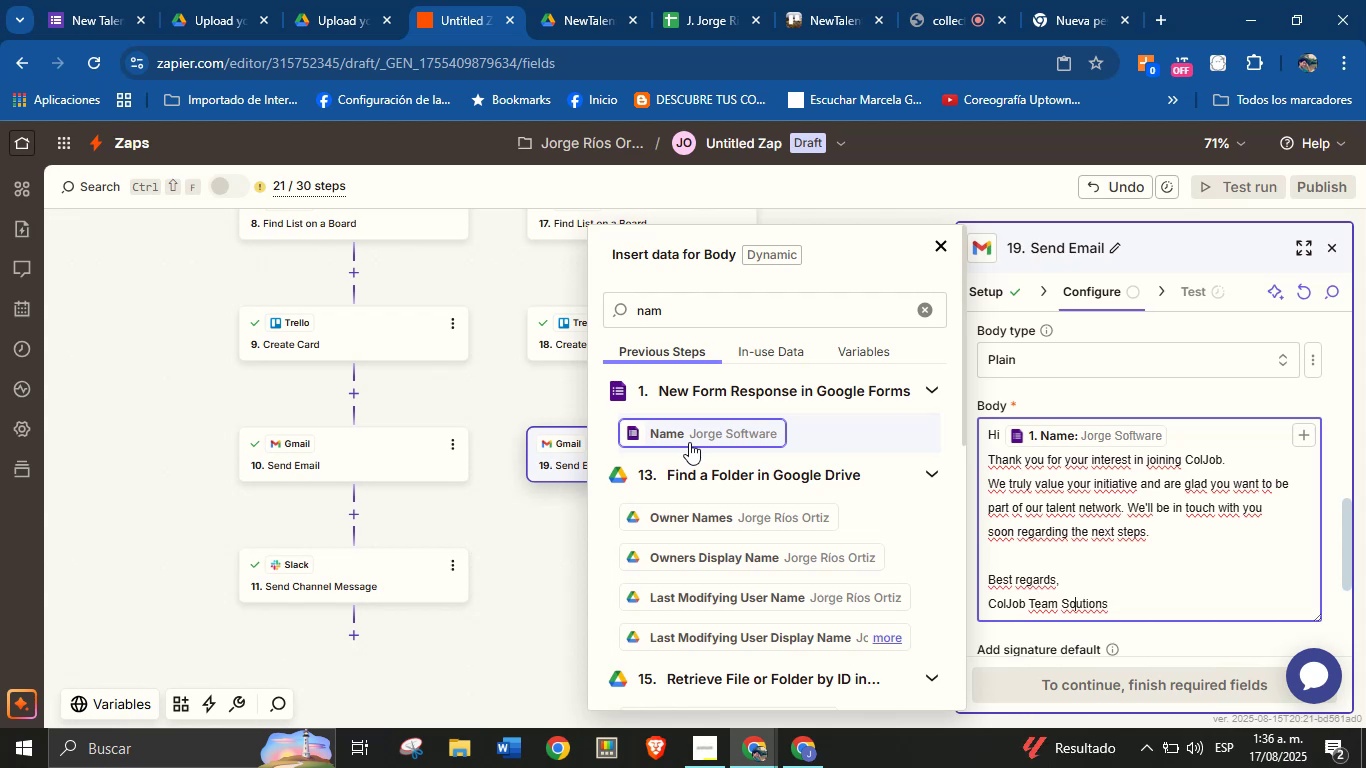 
key(L)
 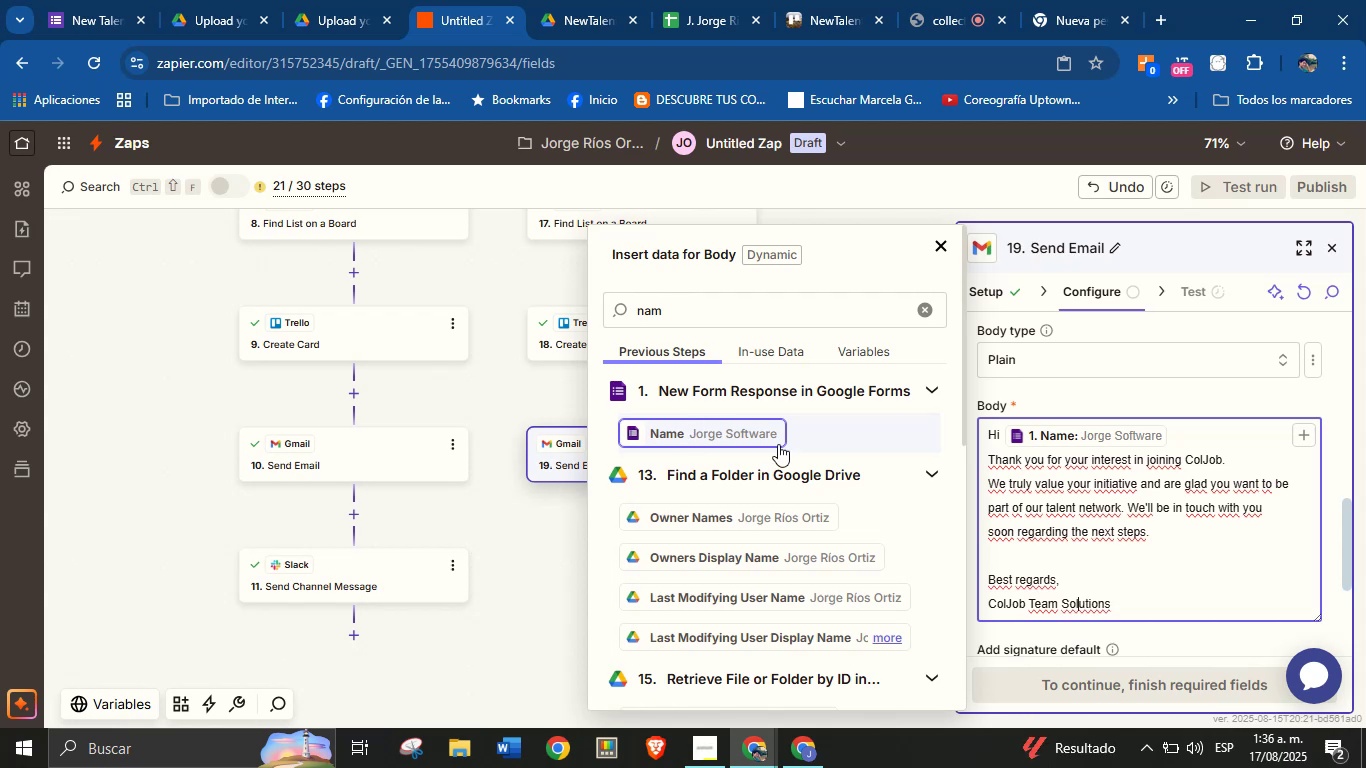 
scroll: coordinate [1022, 470], scroll_direction: down, amount: 2.0
 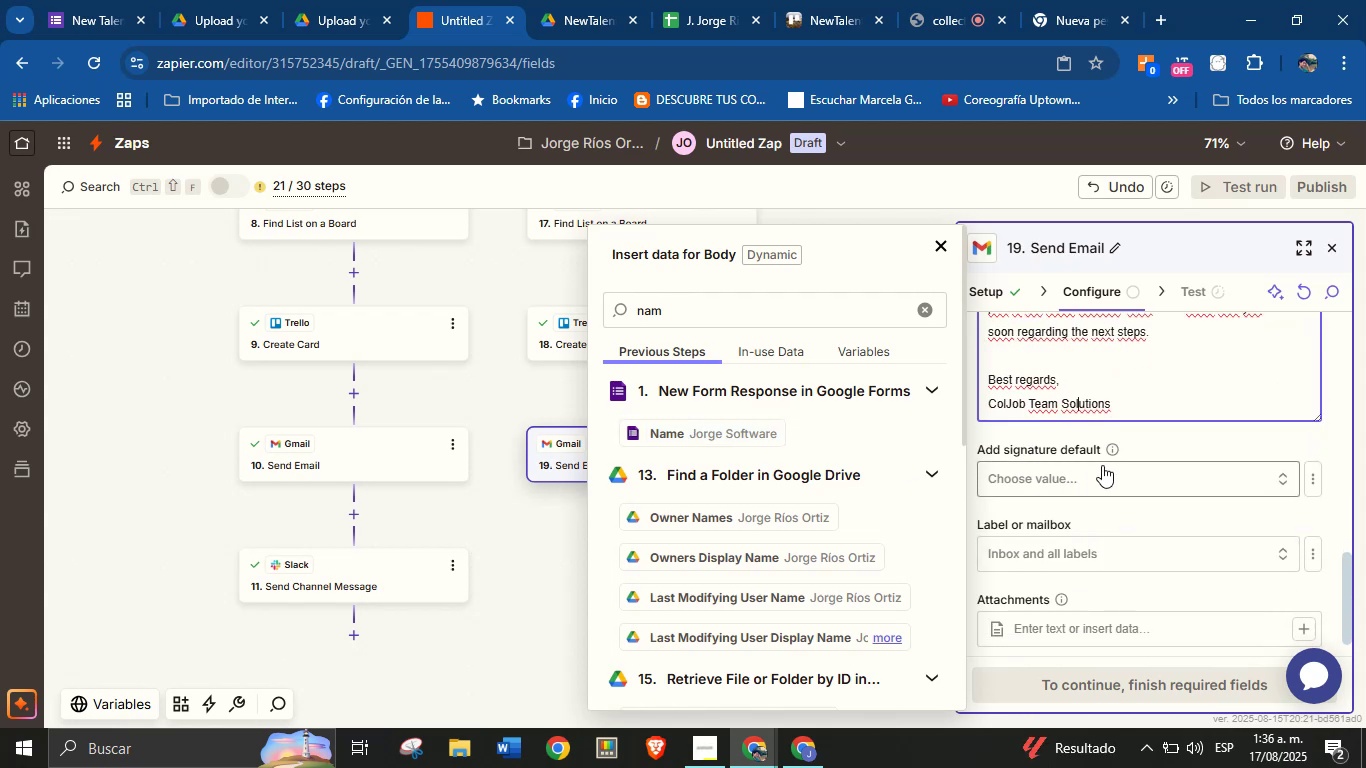 
left_click([1140, 438])
 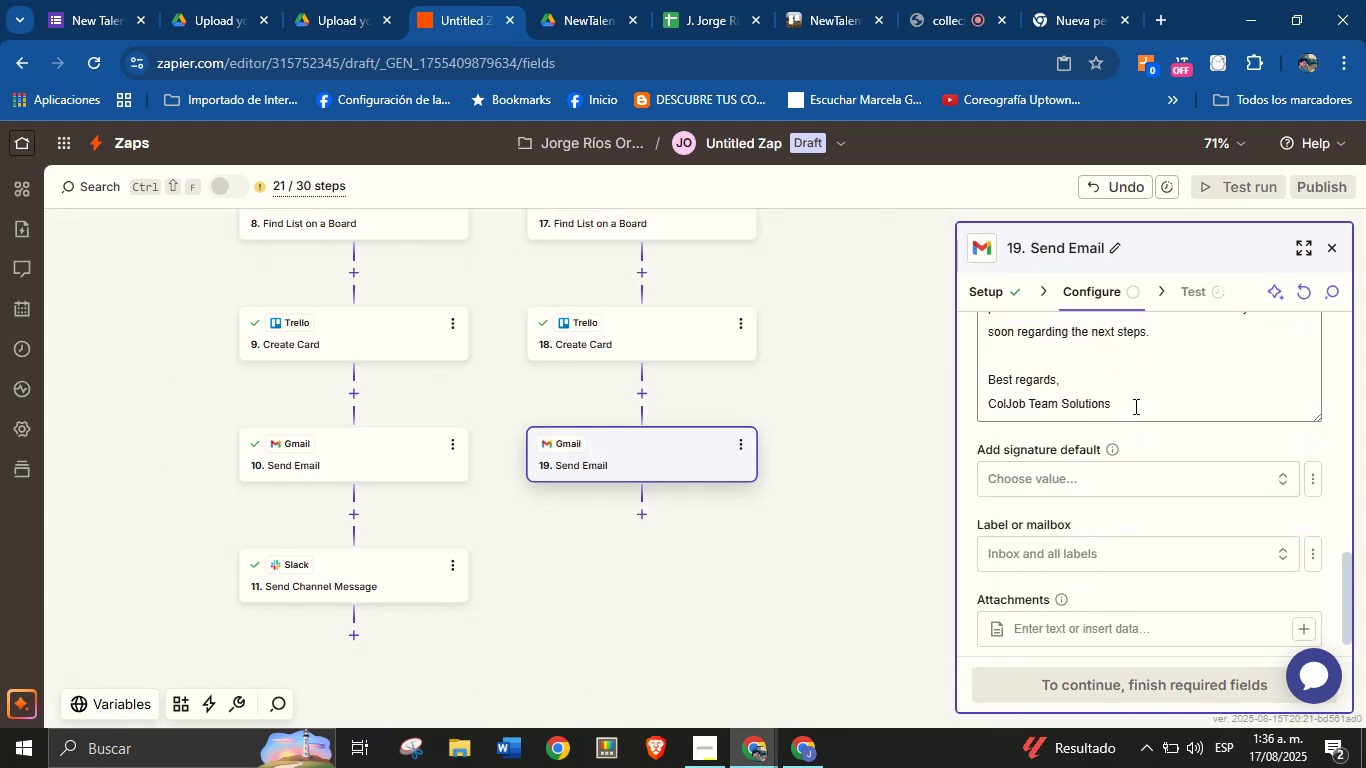 
scroll: coordinate [1144, 437], scroll_direction: down, amount: 2.0
 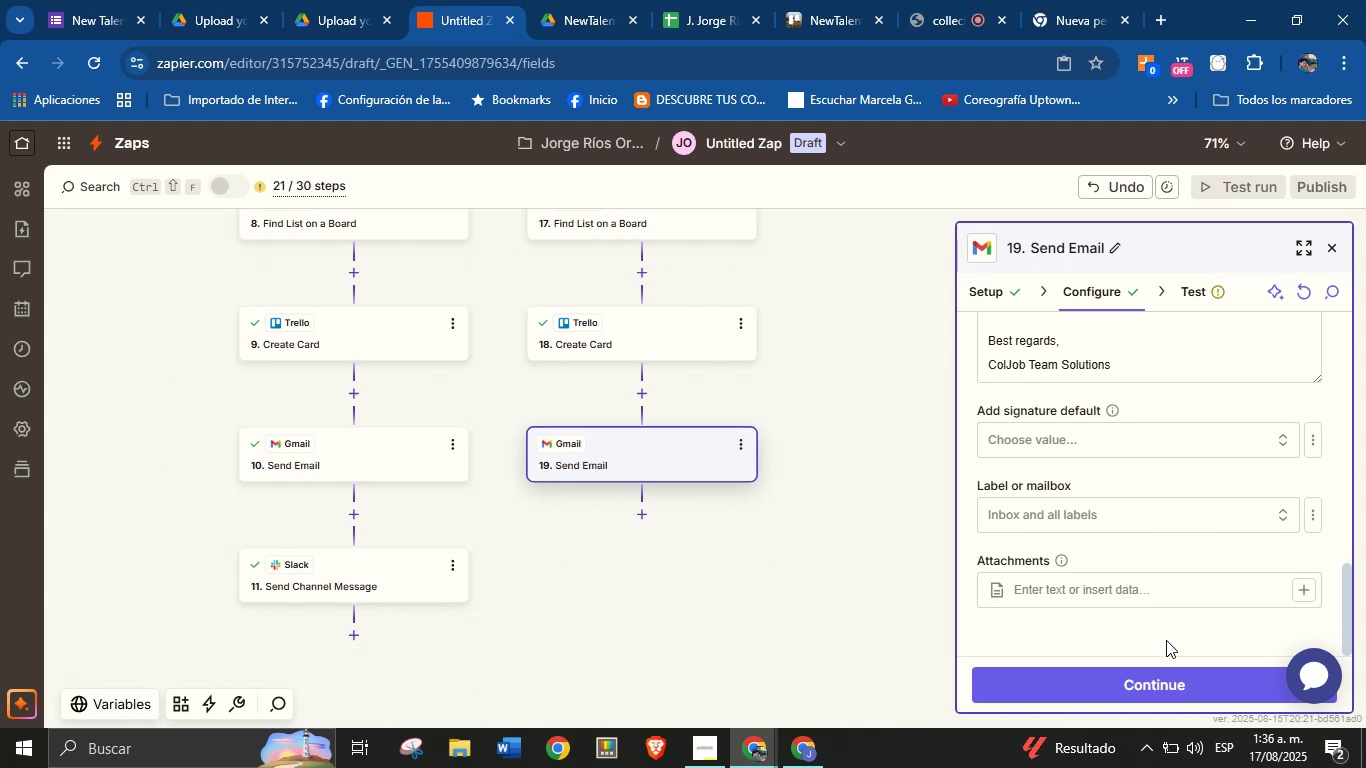 
left_click([1166, 678])
 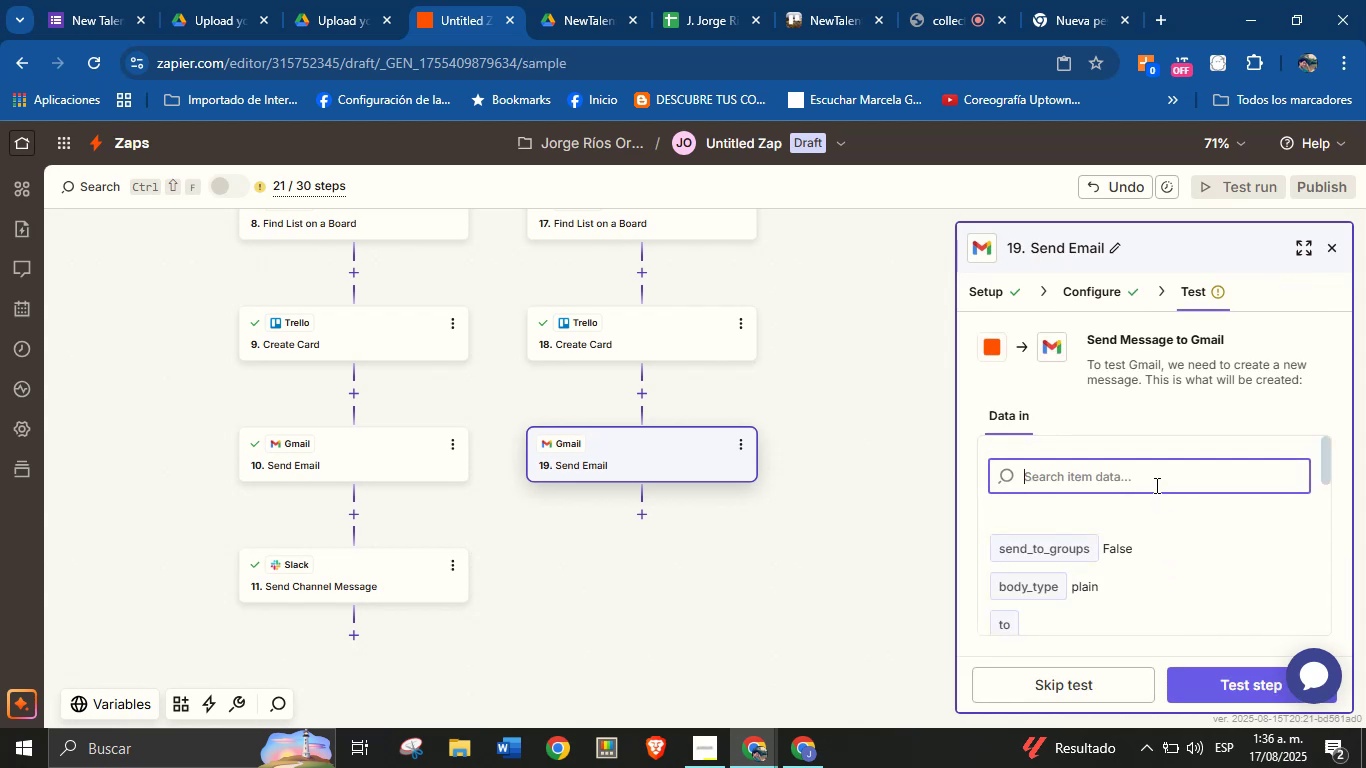 
scroll: coordinate [1156, 477], scroll_direction: down, amount: 2.0
 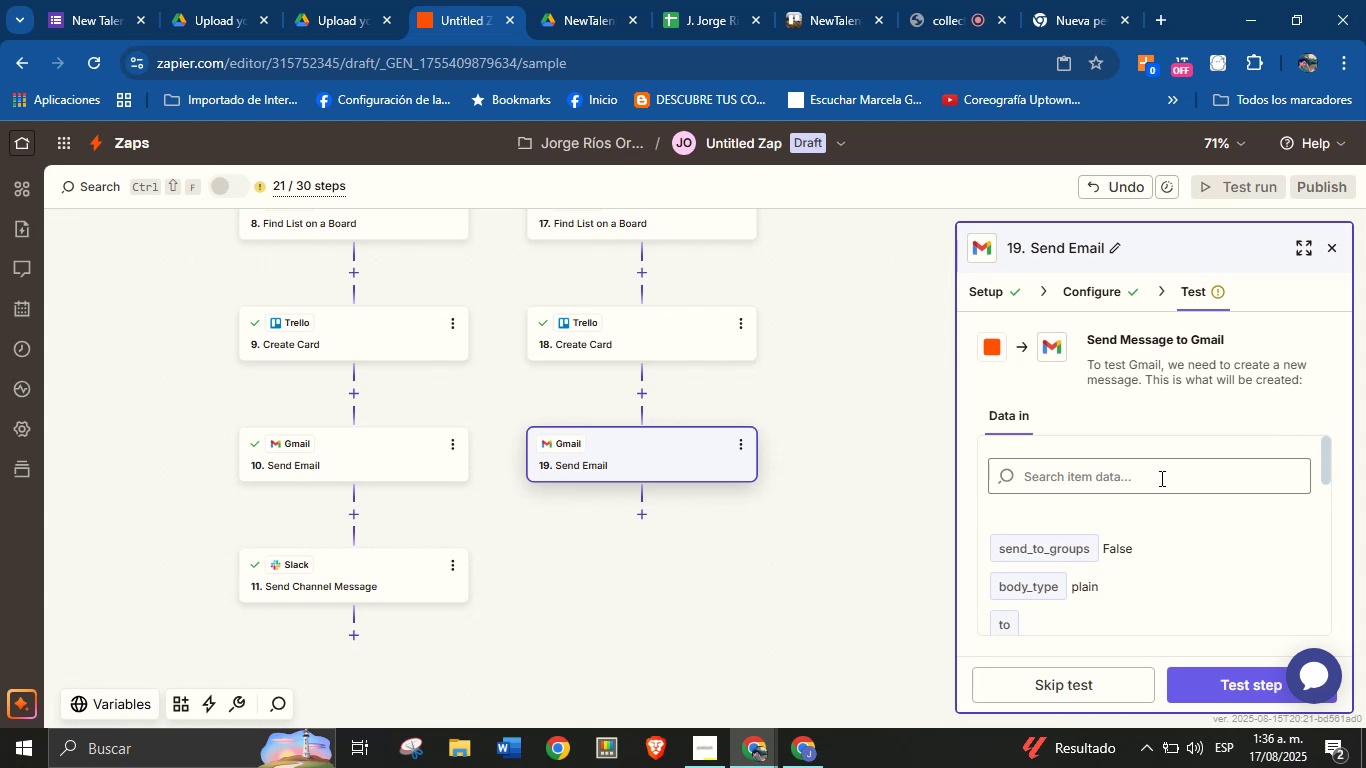 
wait(16.31)
 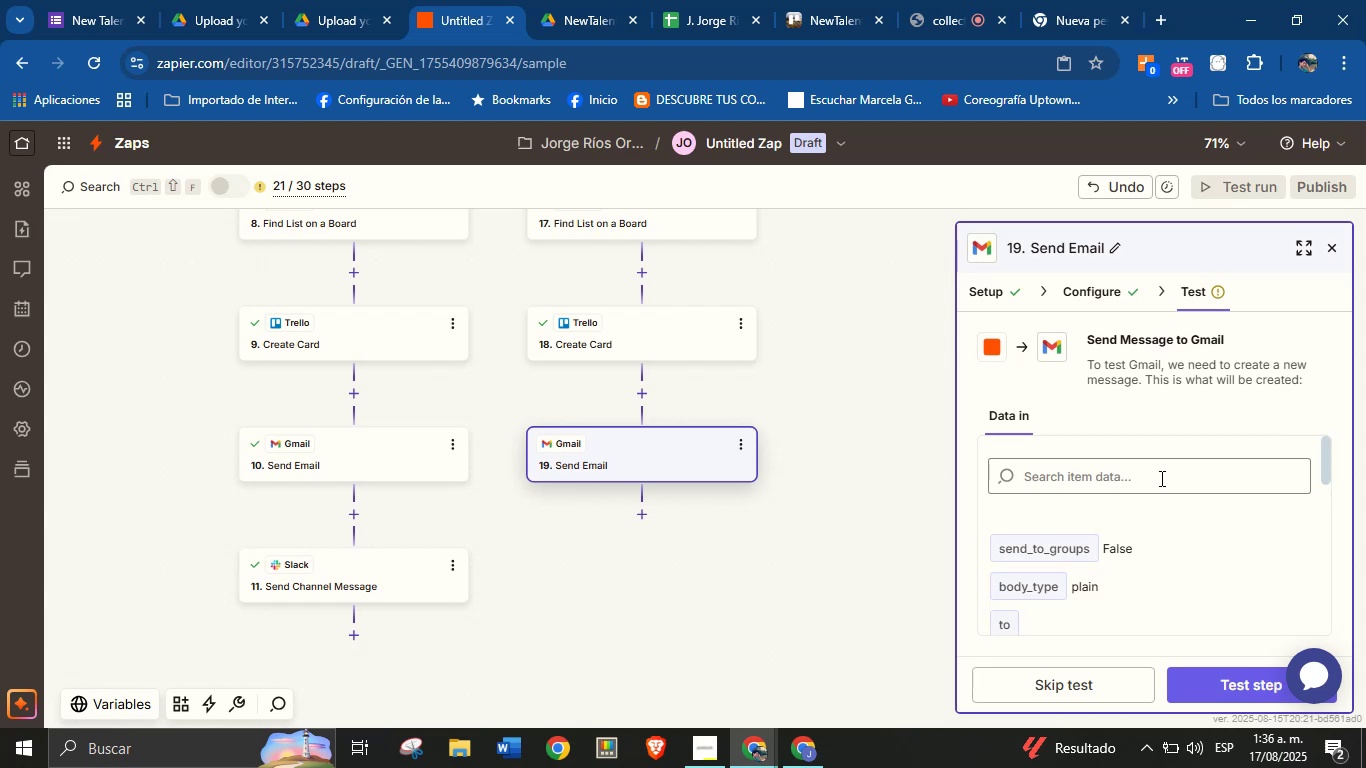 
scroll: coordinate [1222, 526], scroll_direction: down, amount: 5.0
 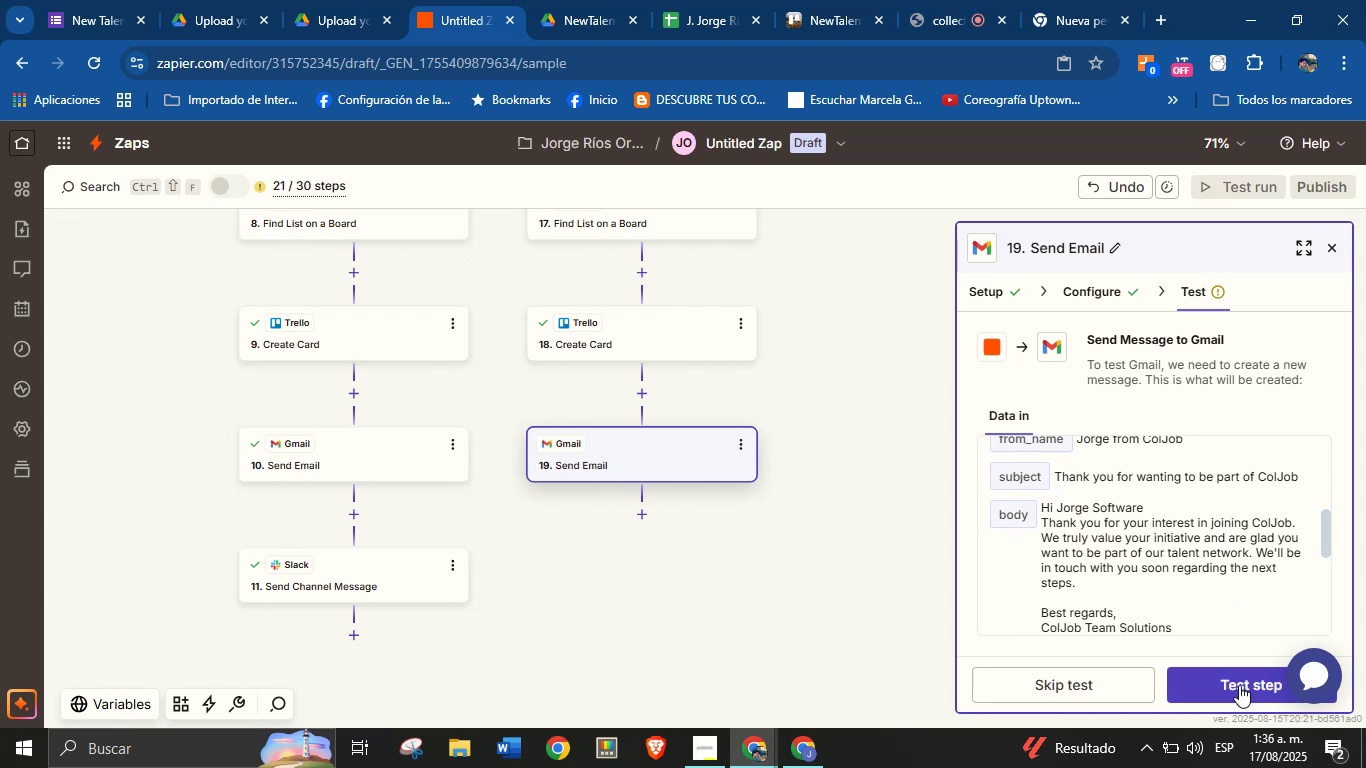 
left_click([1239, 685])
 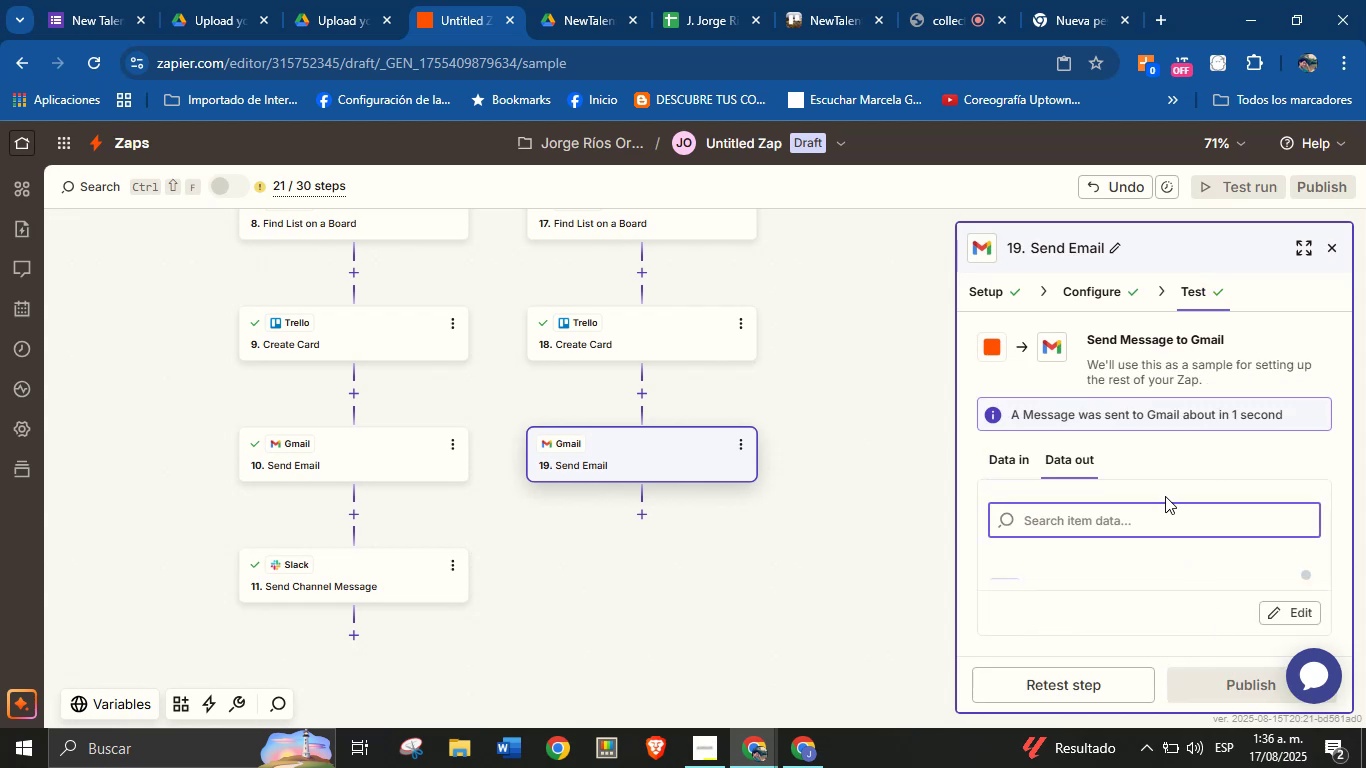 
left_click([1176, 450])
 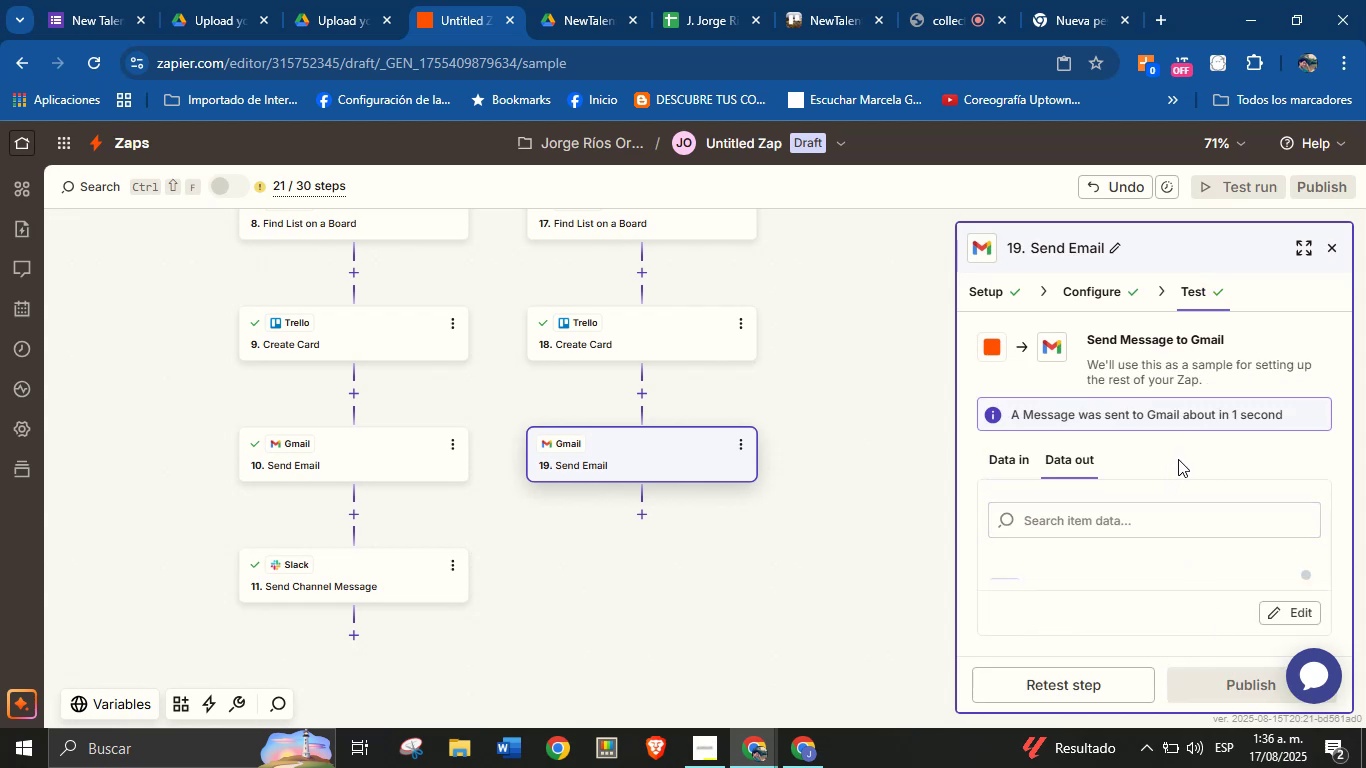 
scroll: coordinate [1112, 564], scroll_direction: down, amount: 8.0
 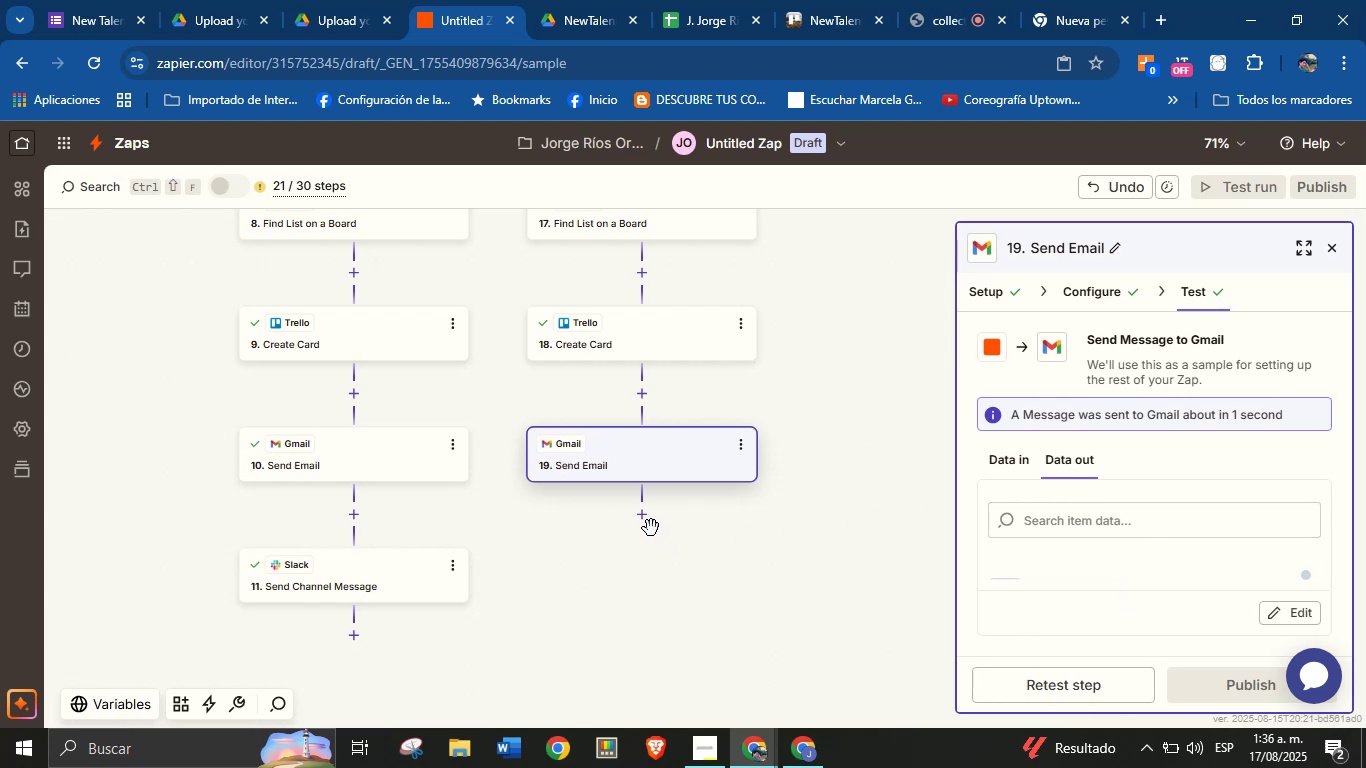 
left_click([646, 520])
 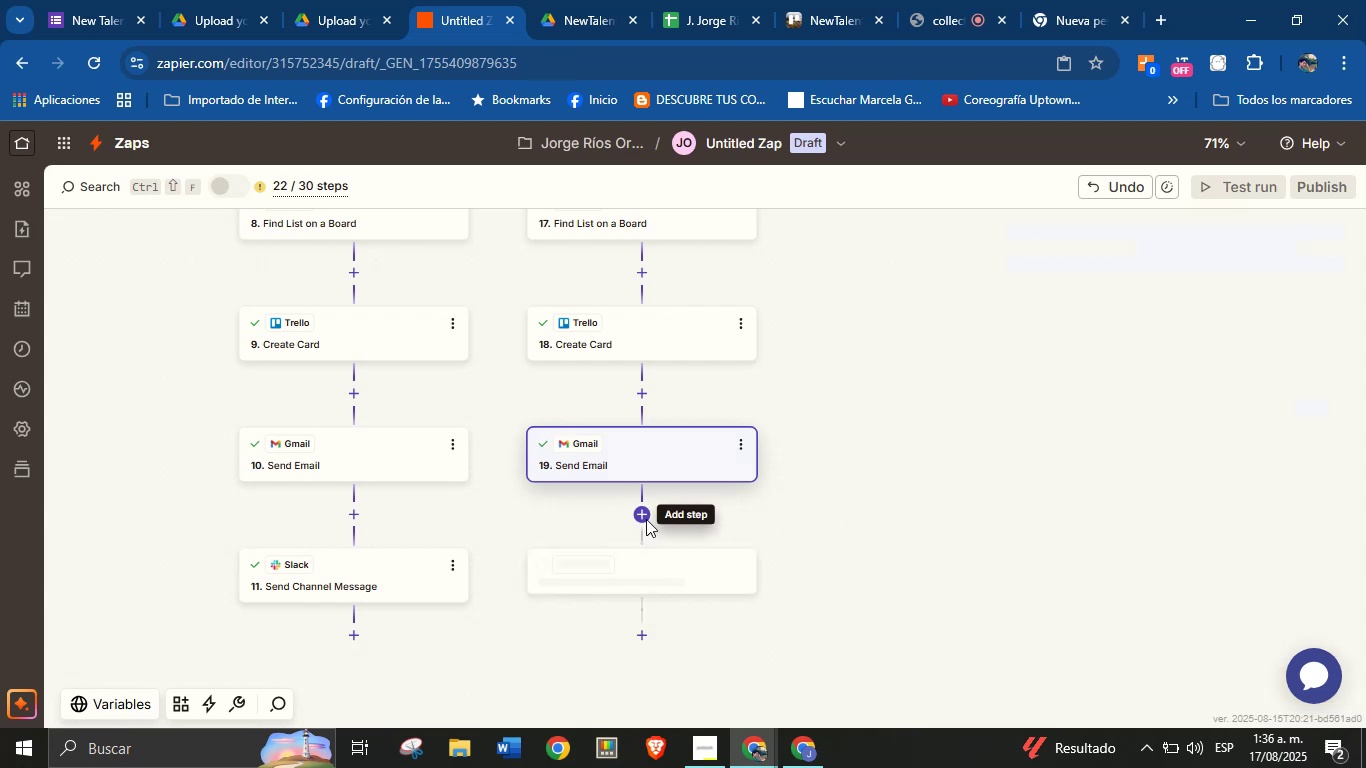 
mouse_move([723, 485])
 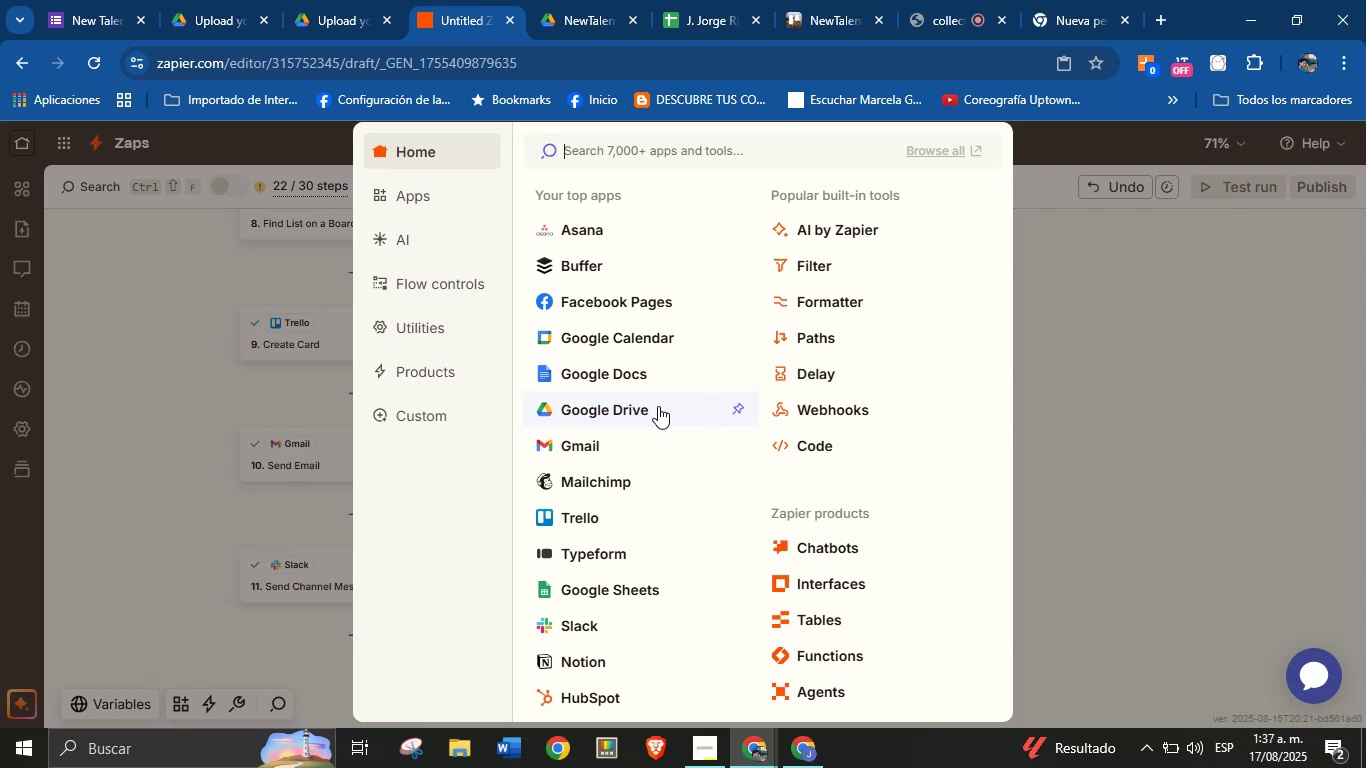 
wait(16.6)
 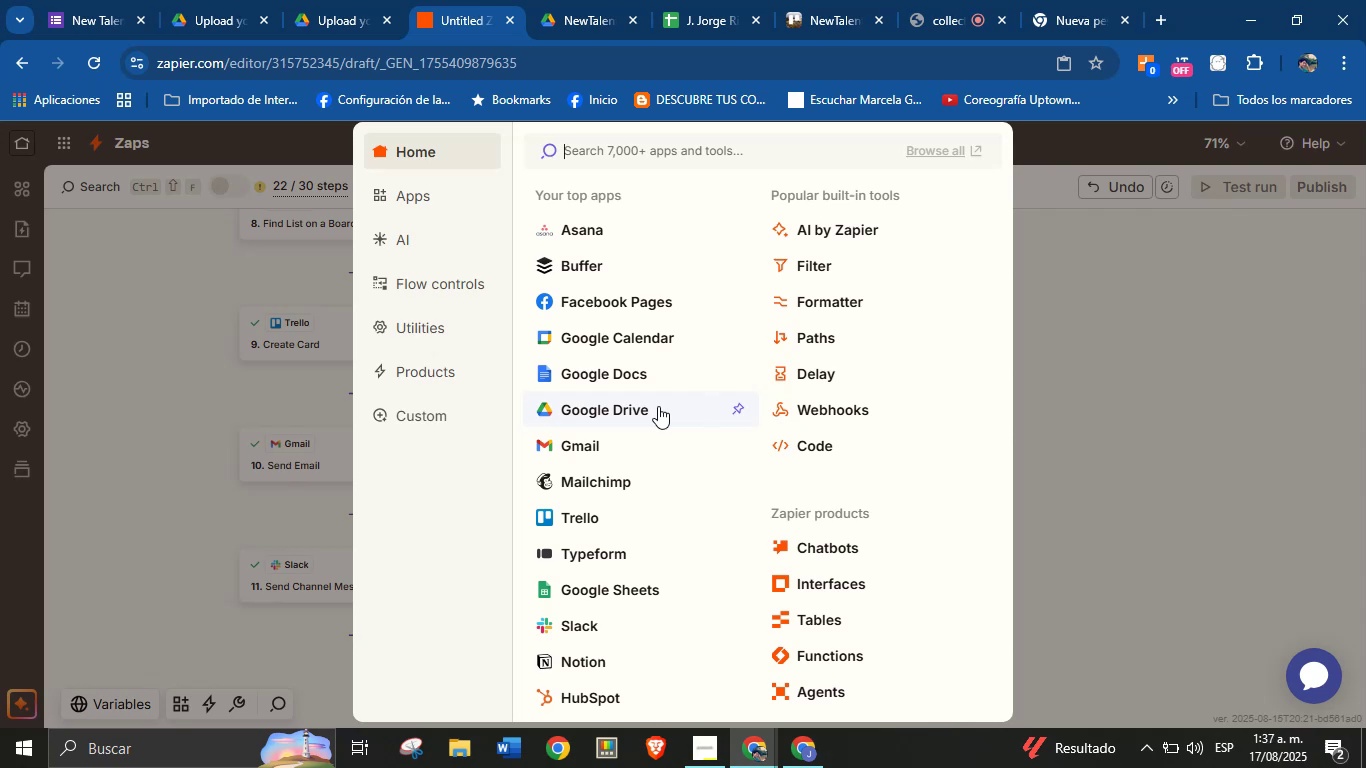 
left_click([604, 619])
 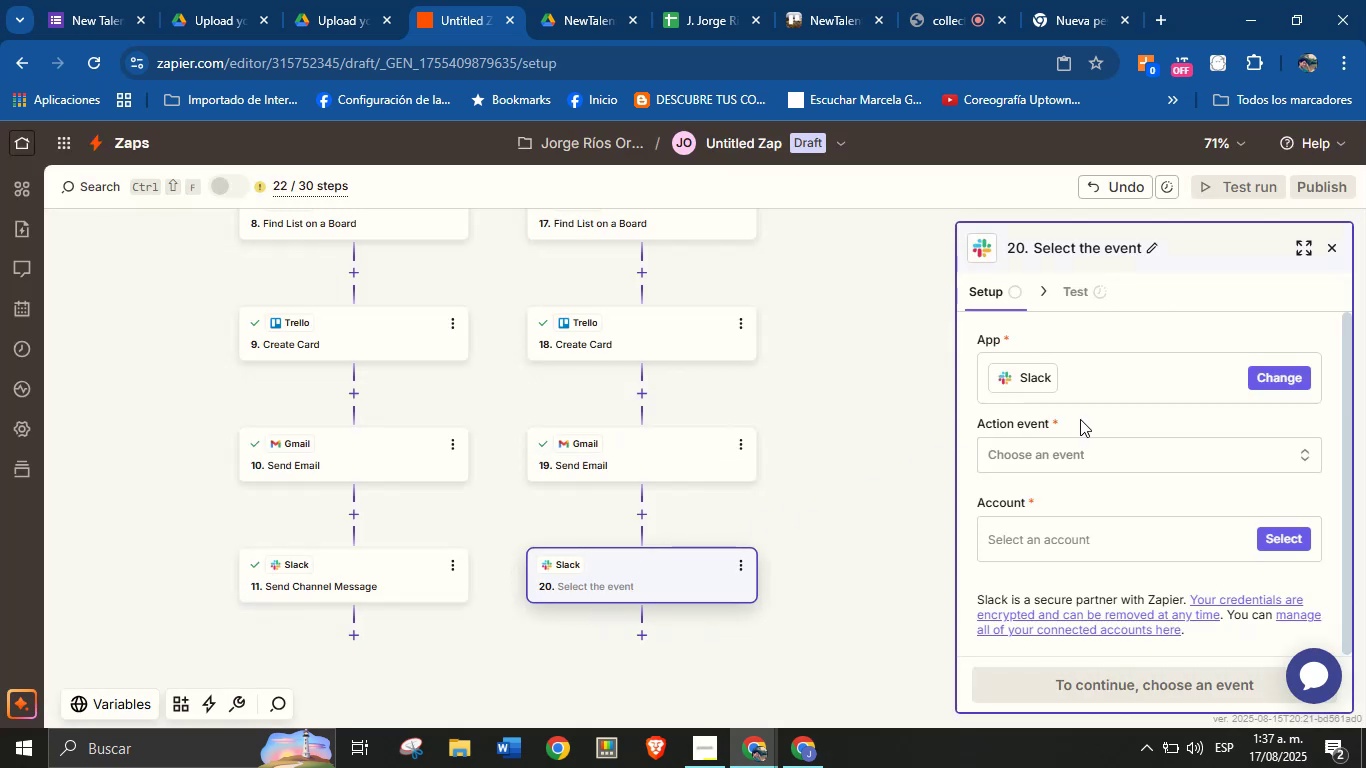 
left_click([1182, 438])
 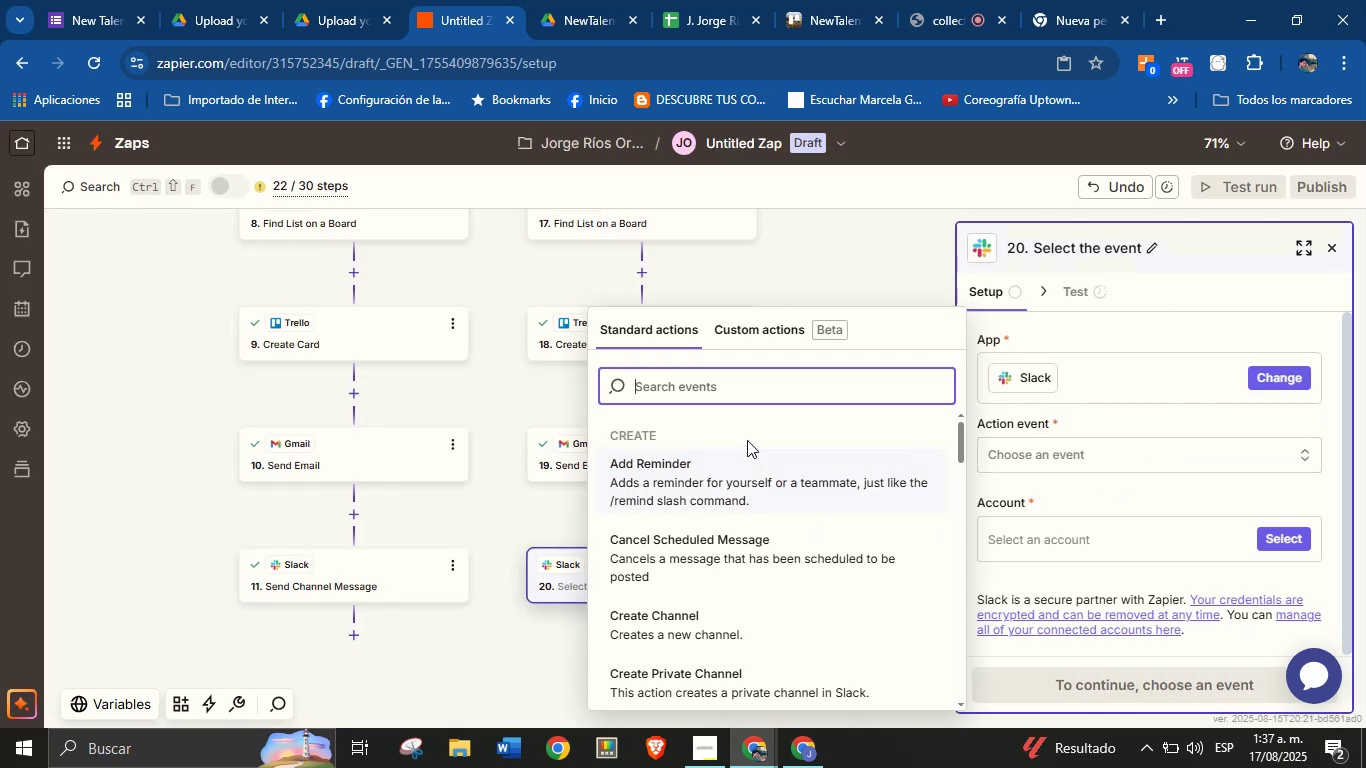 
type(send)
 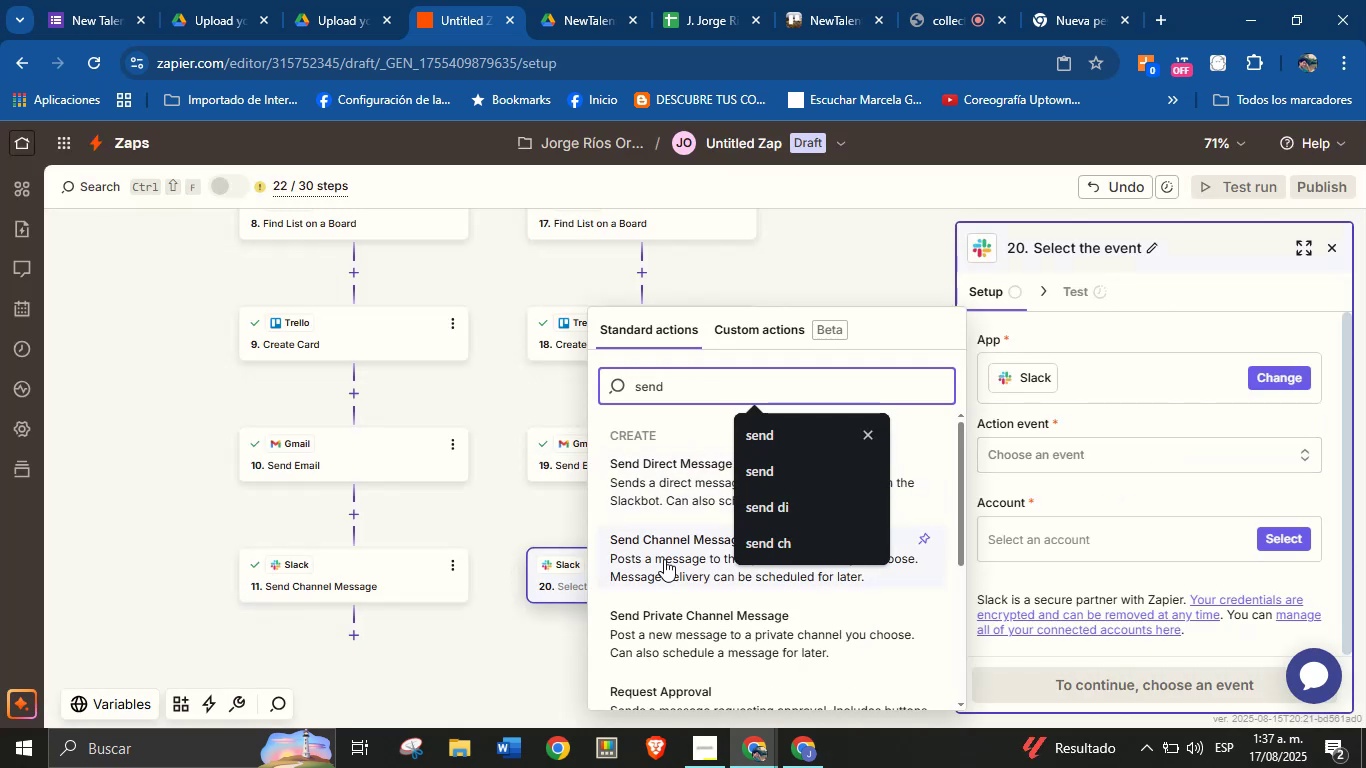 
left_click([664, 556])
 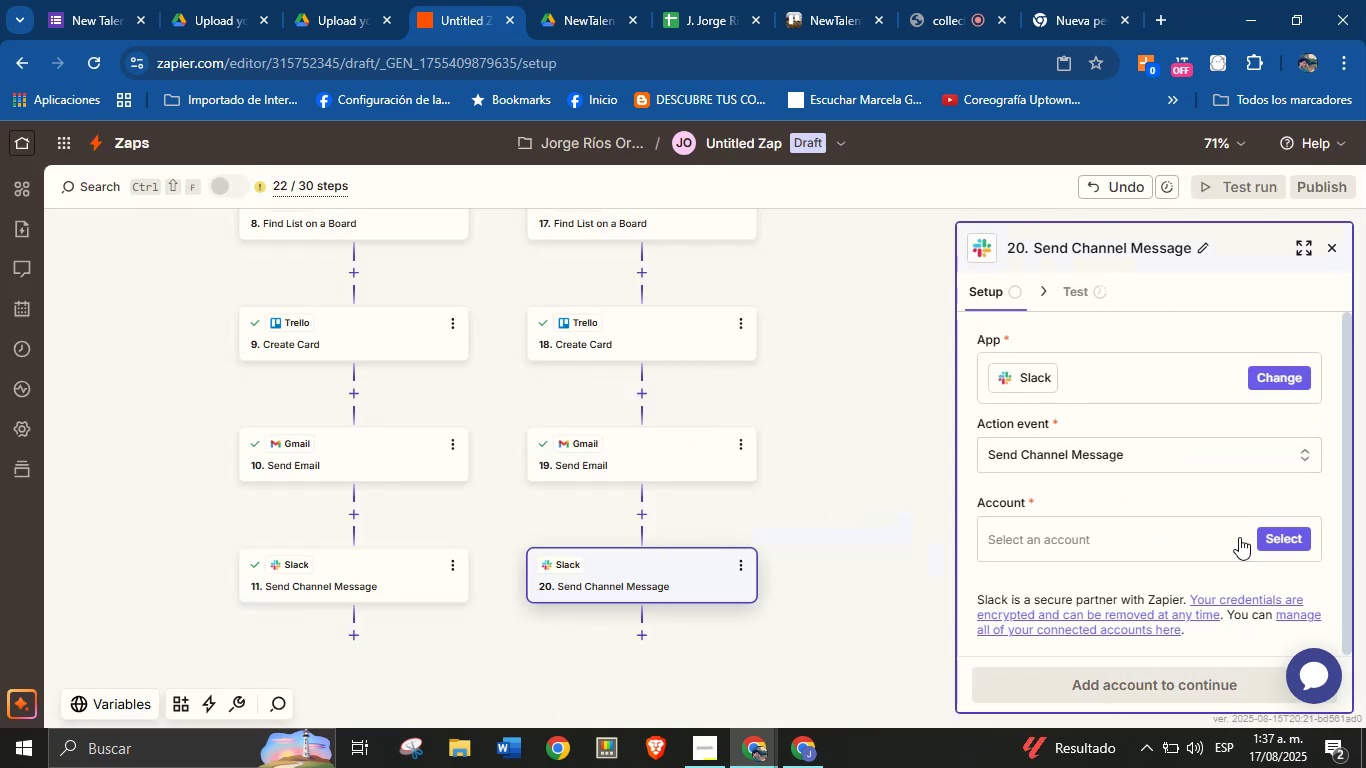 
left_click([1275, 538])
 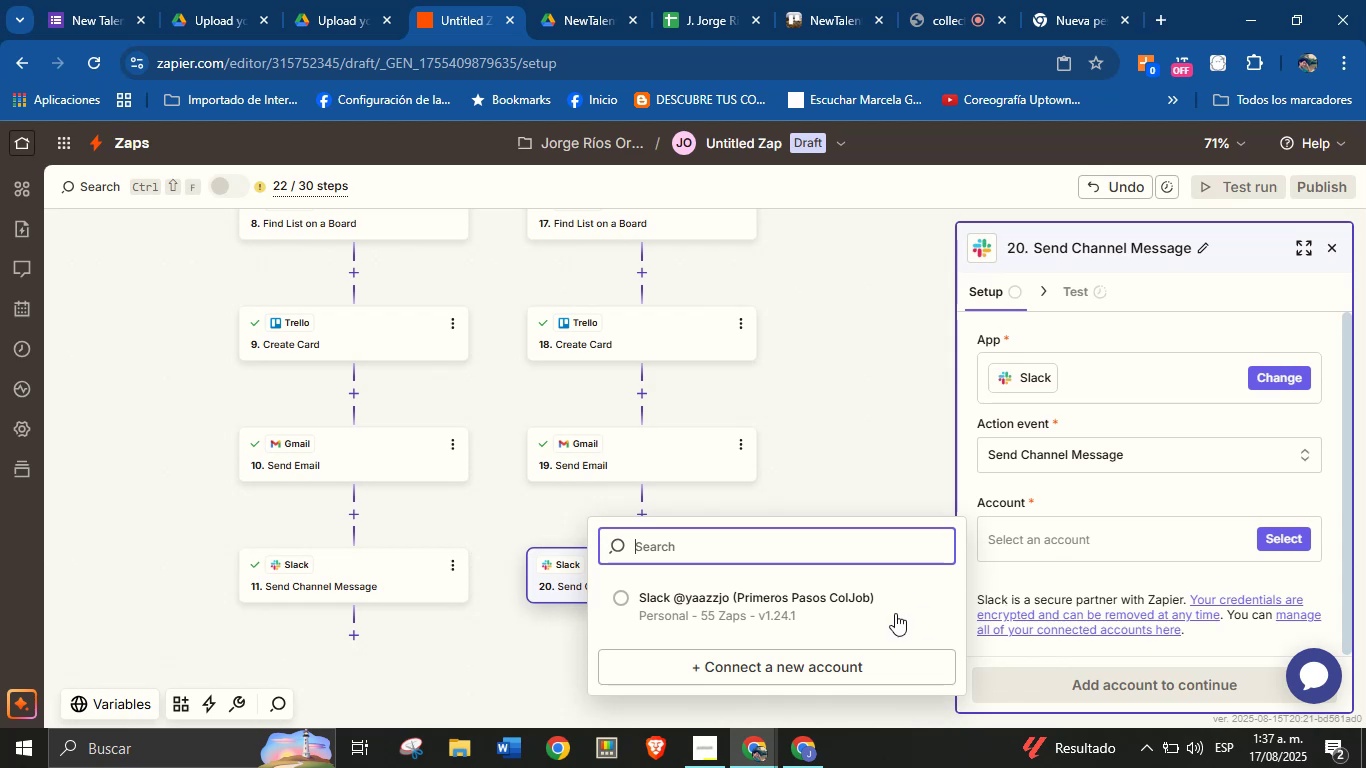 
left_click([851, 618])
 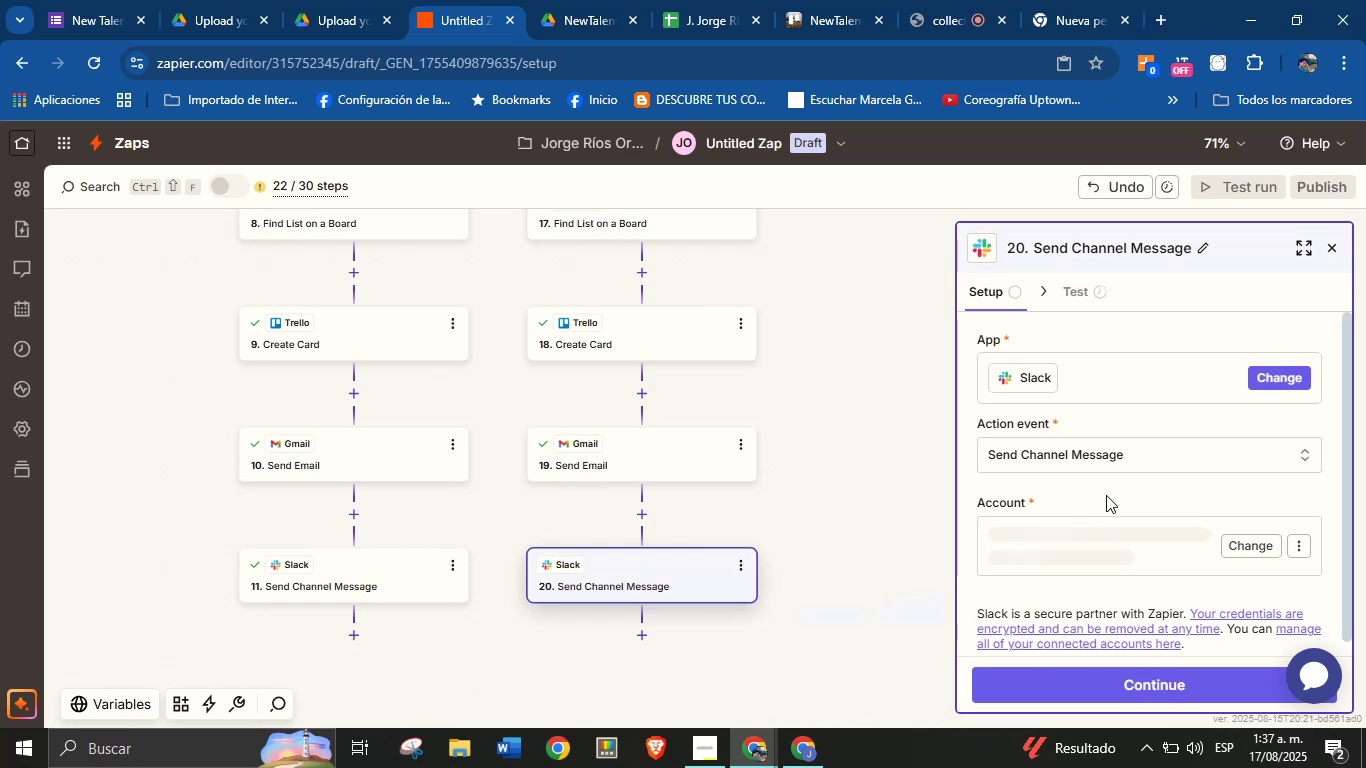 
scroll: coordinate [1127, 470], scroll_direction: down, amount: 4.0
 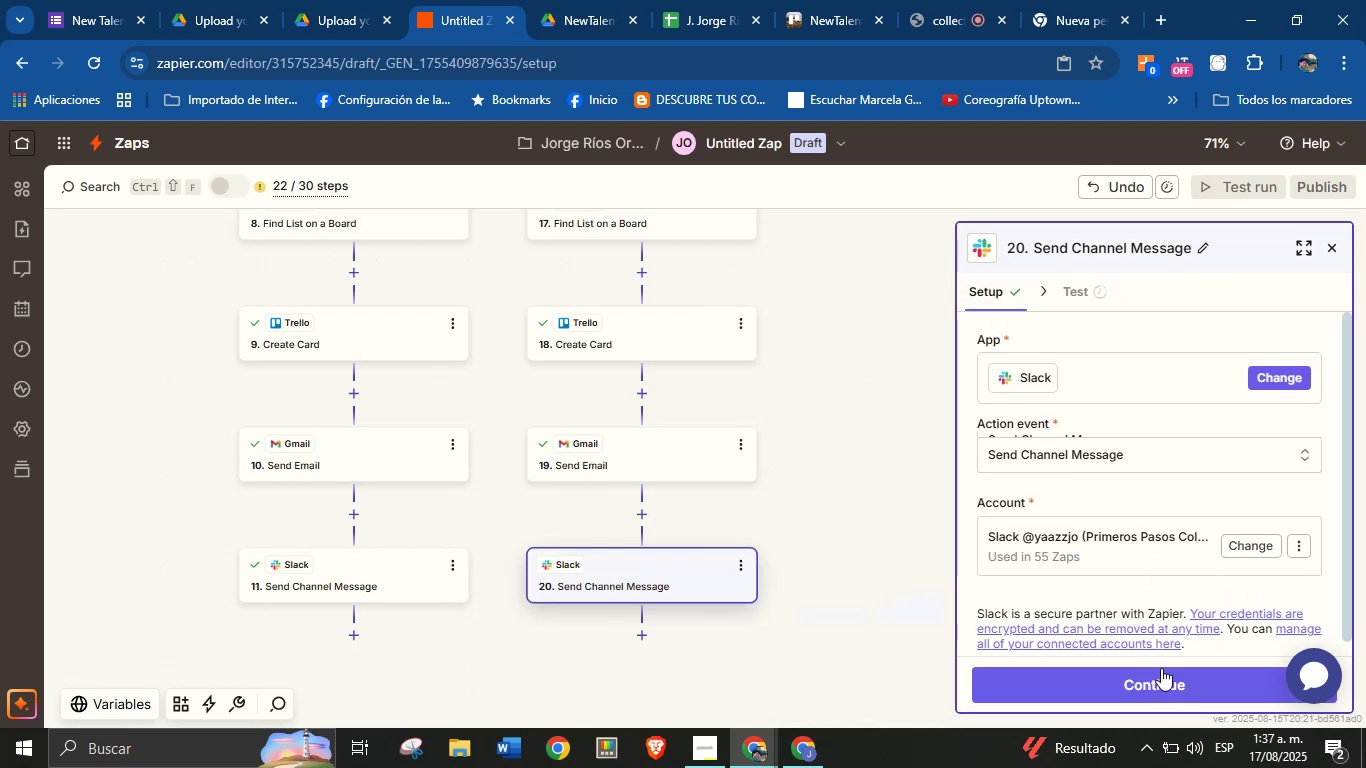 
left_click([1165, 679])
 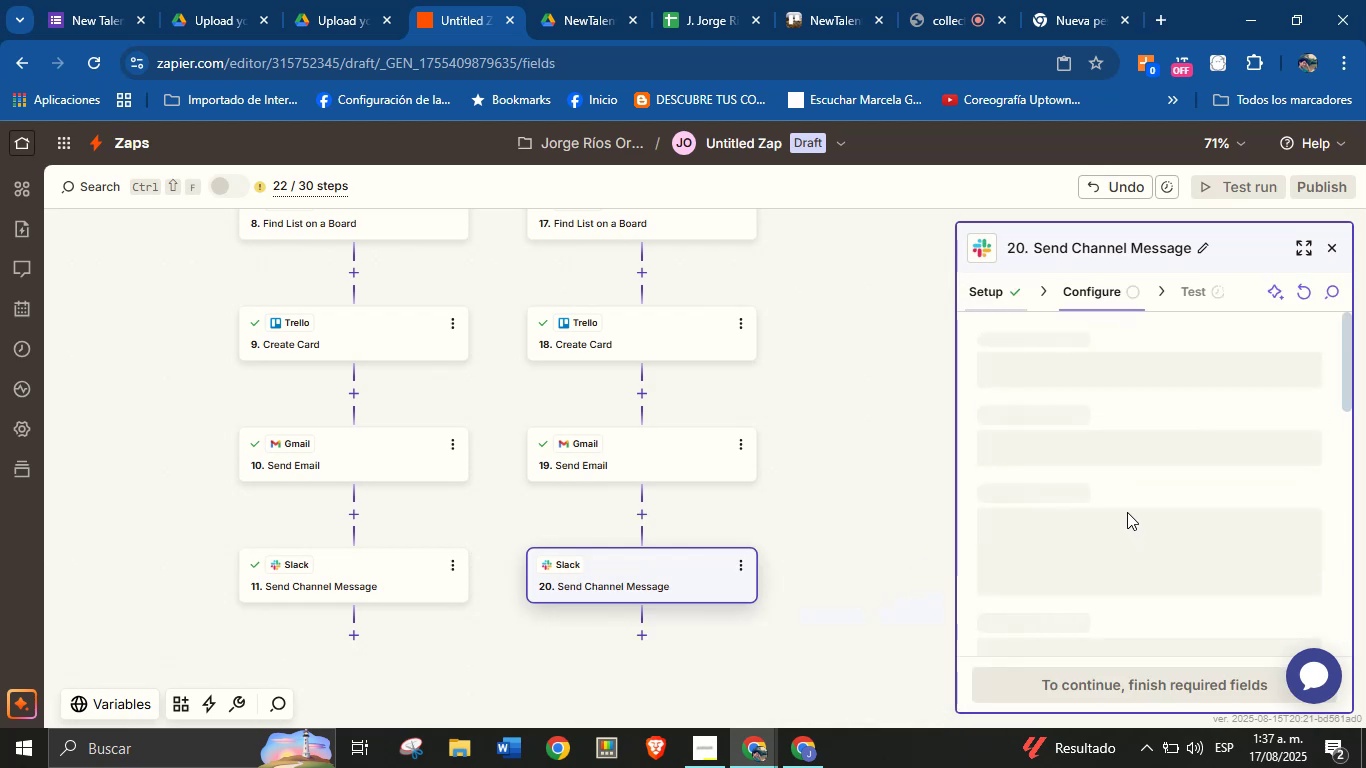 
wait(8.27)
 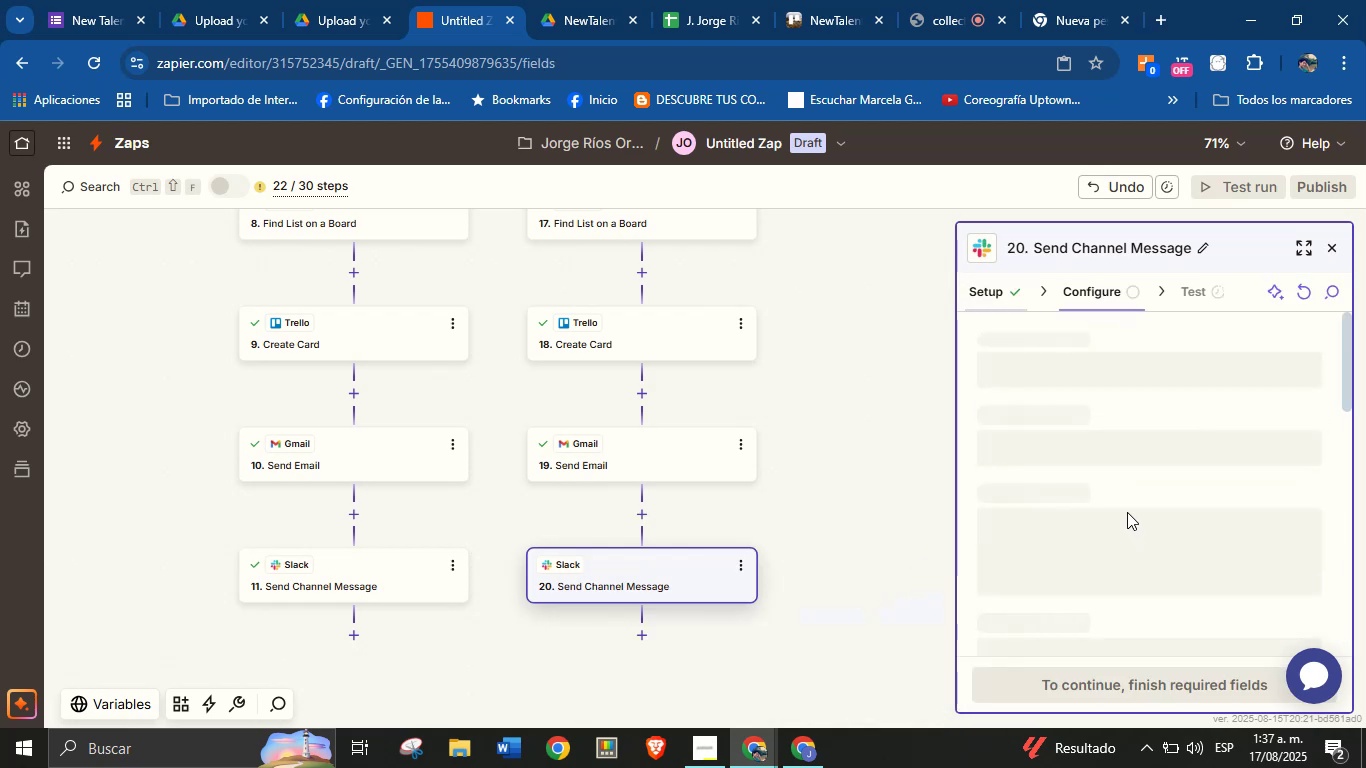 
left_click([1112, 365])
 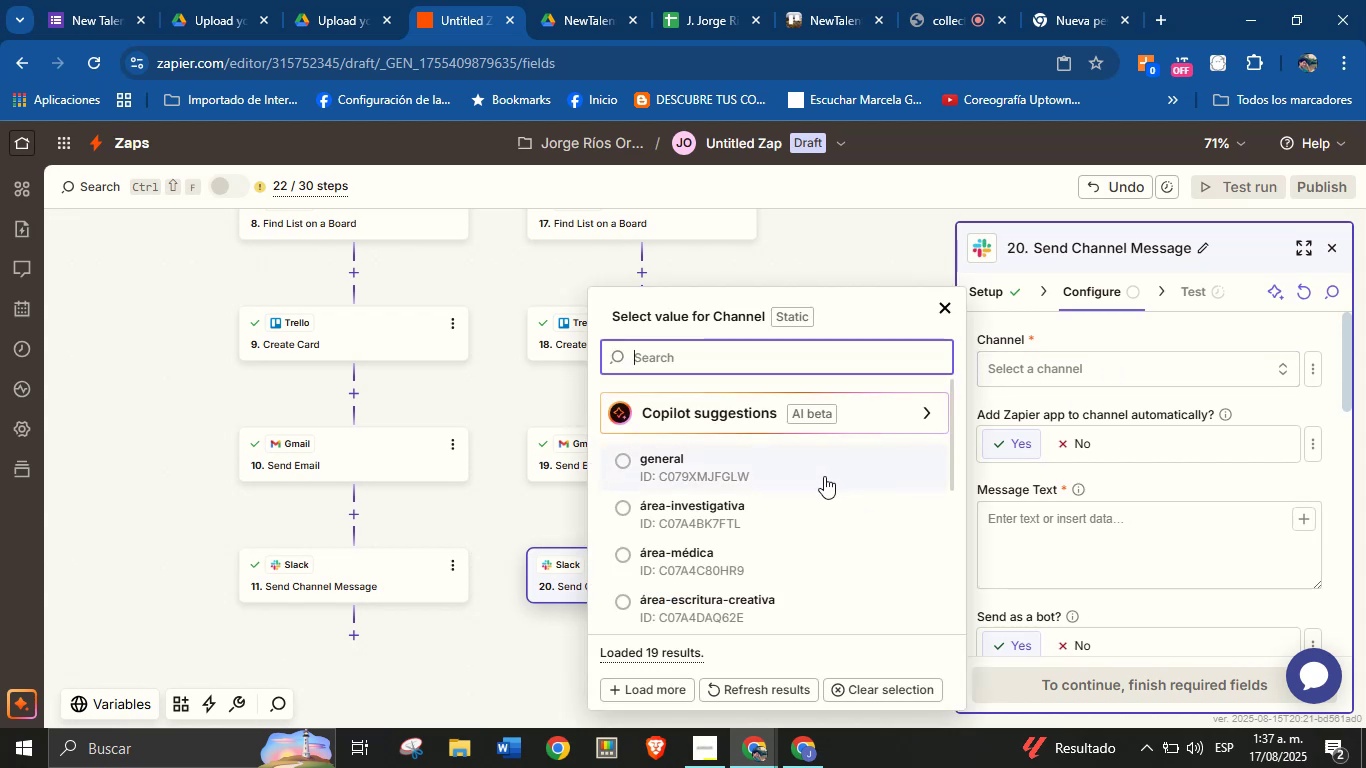 
type(tal)
 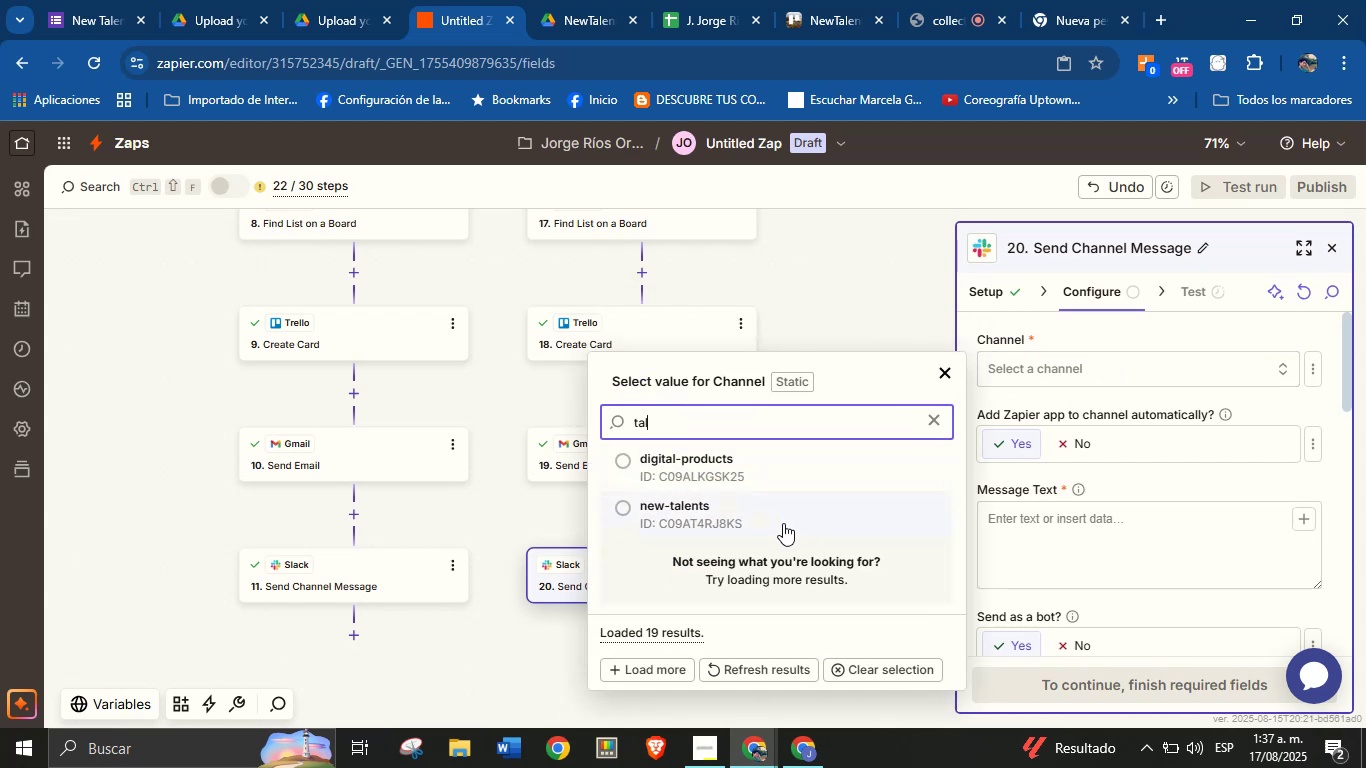 
left_click([778, 516])
 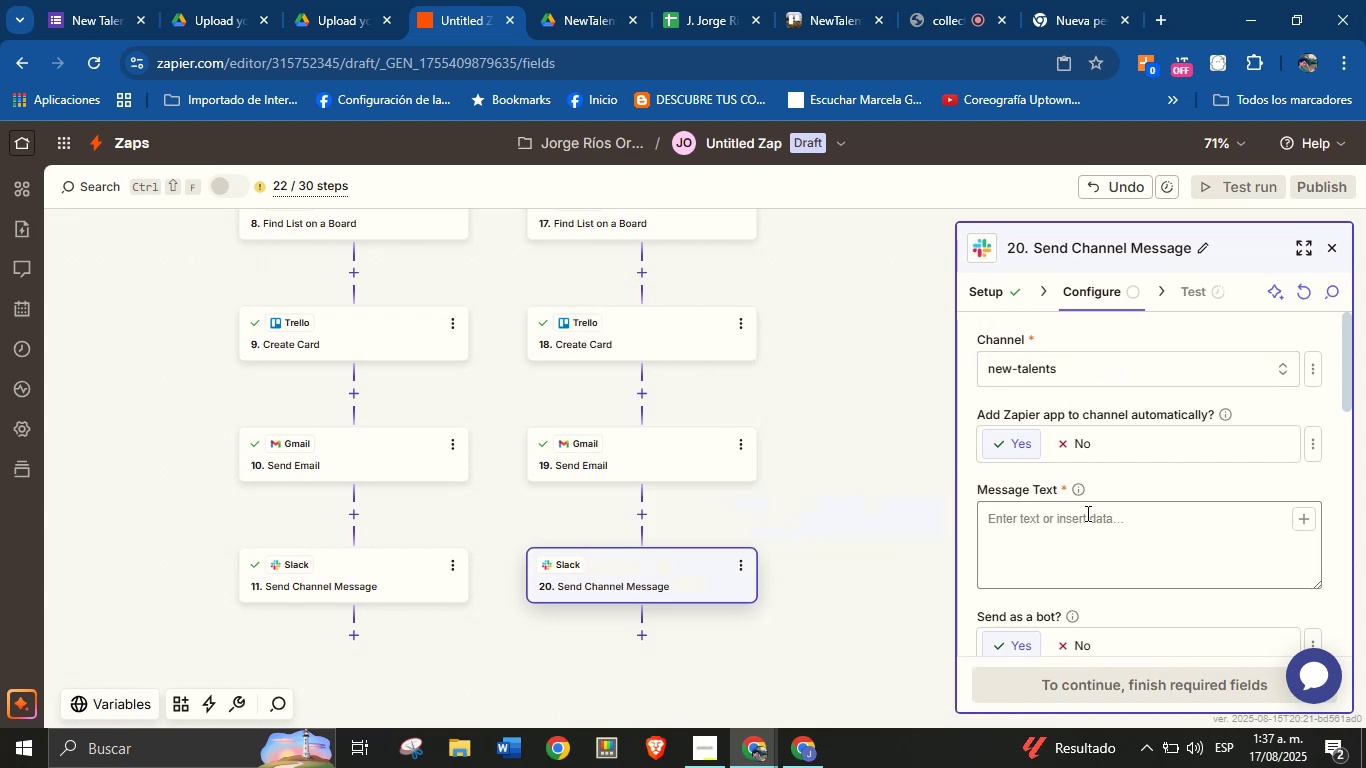 
left_click([1087, 513])
 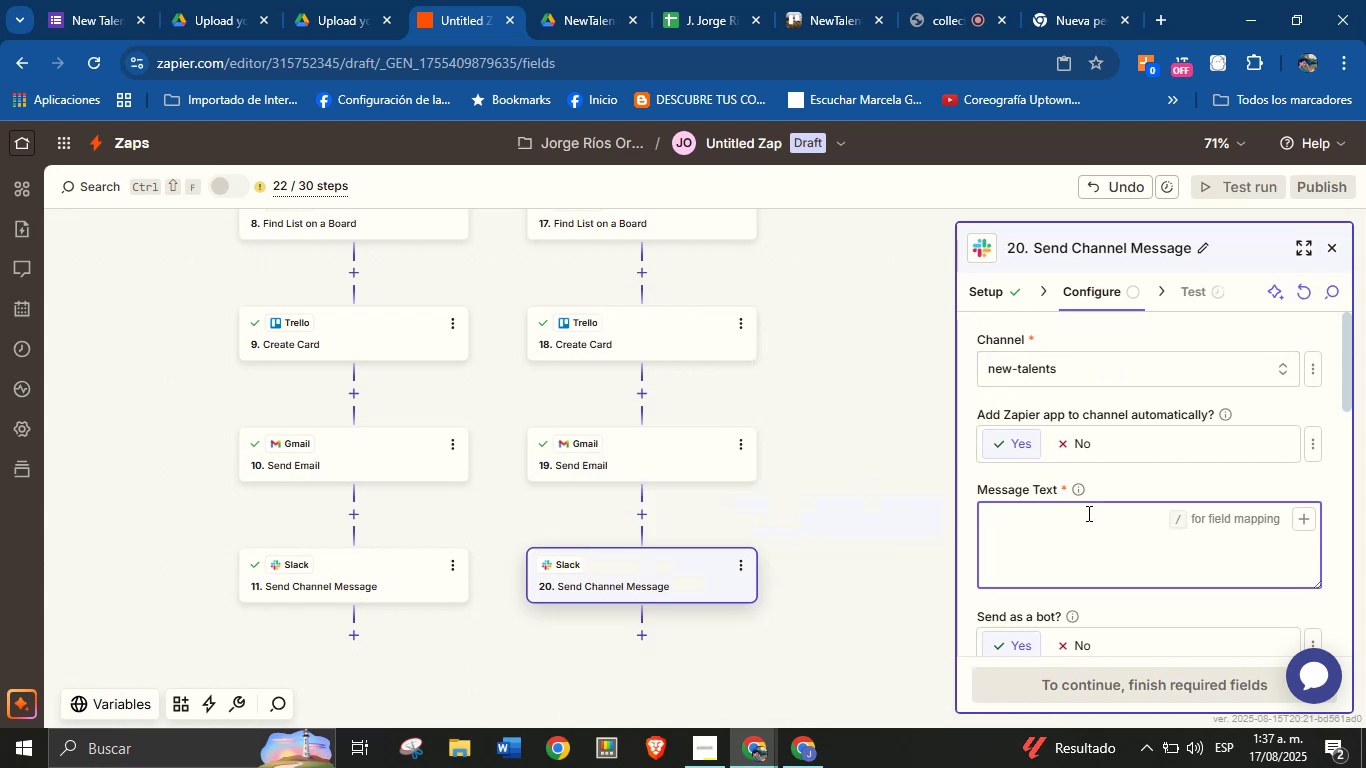 
type(Hello Team)
 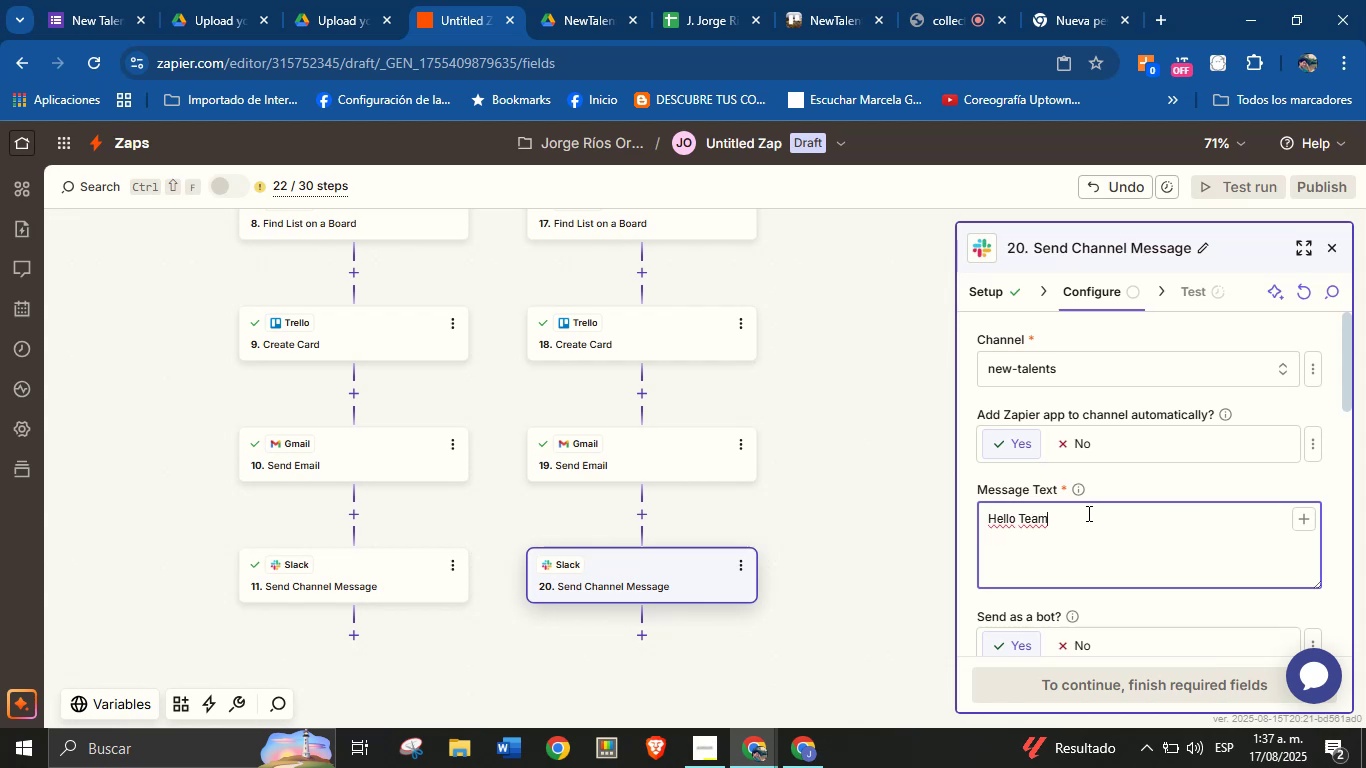 
key(Shift+1)
 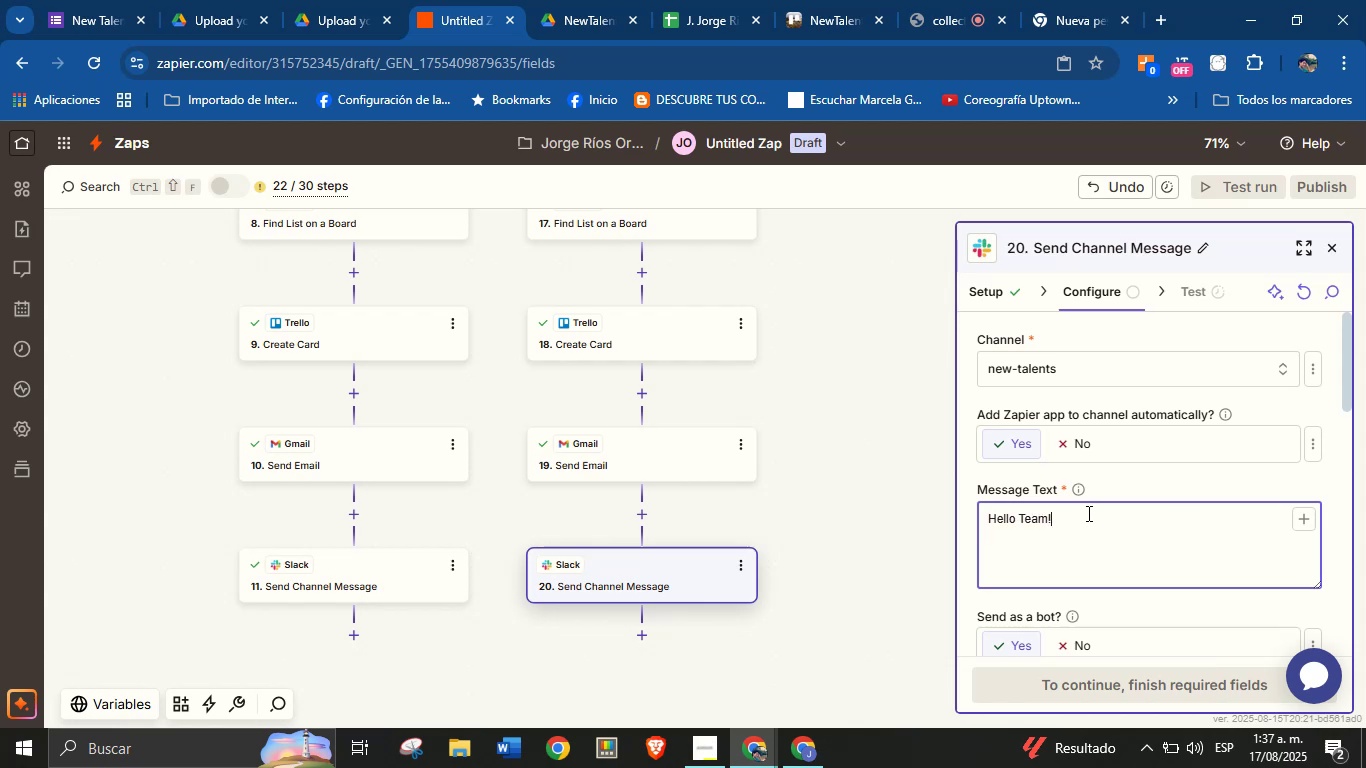 
key(Enter)
 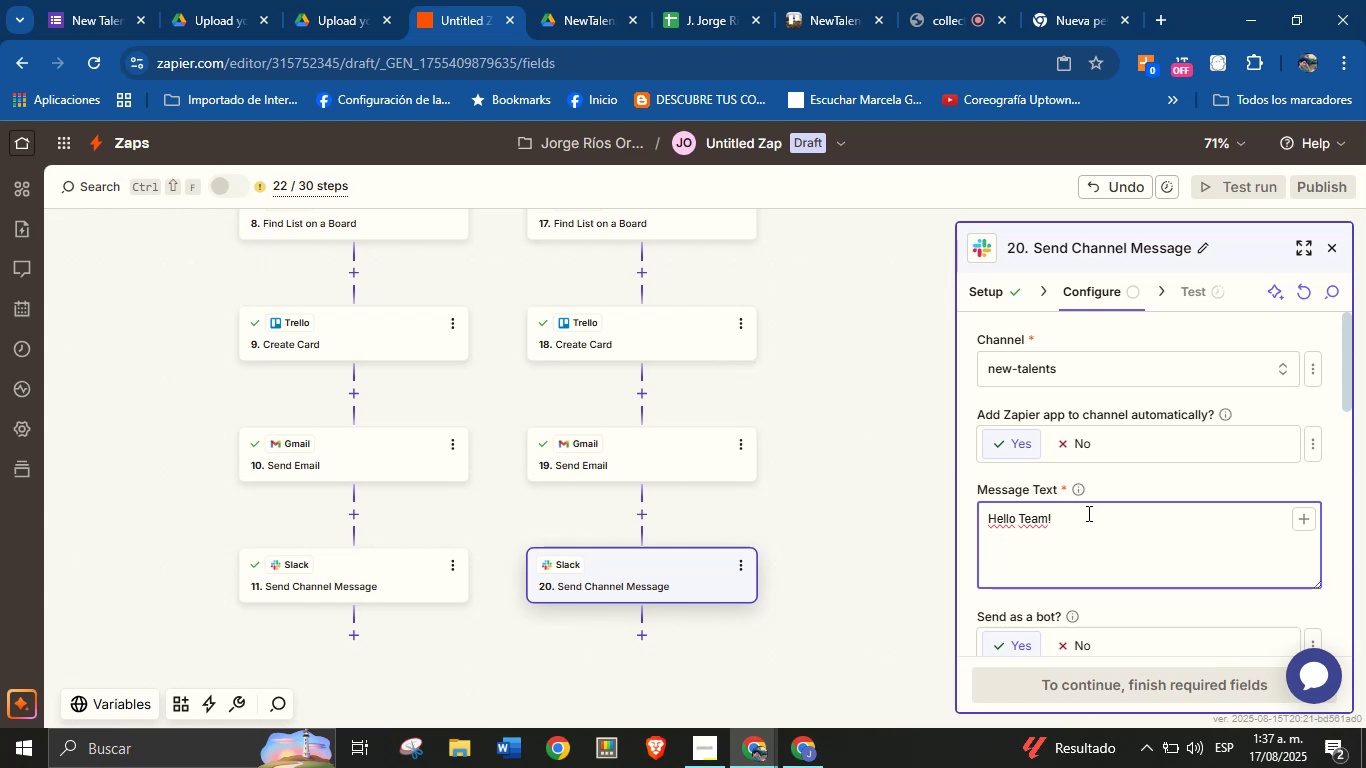 
wait(10.17)
 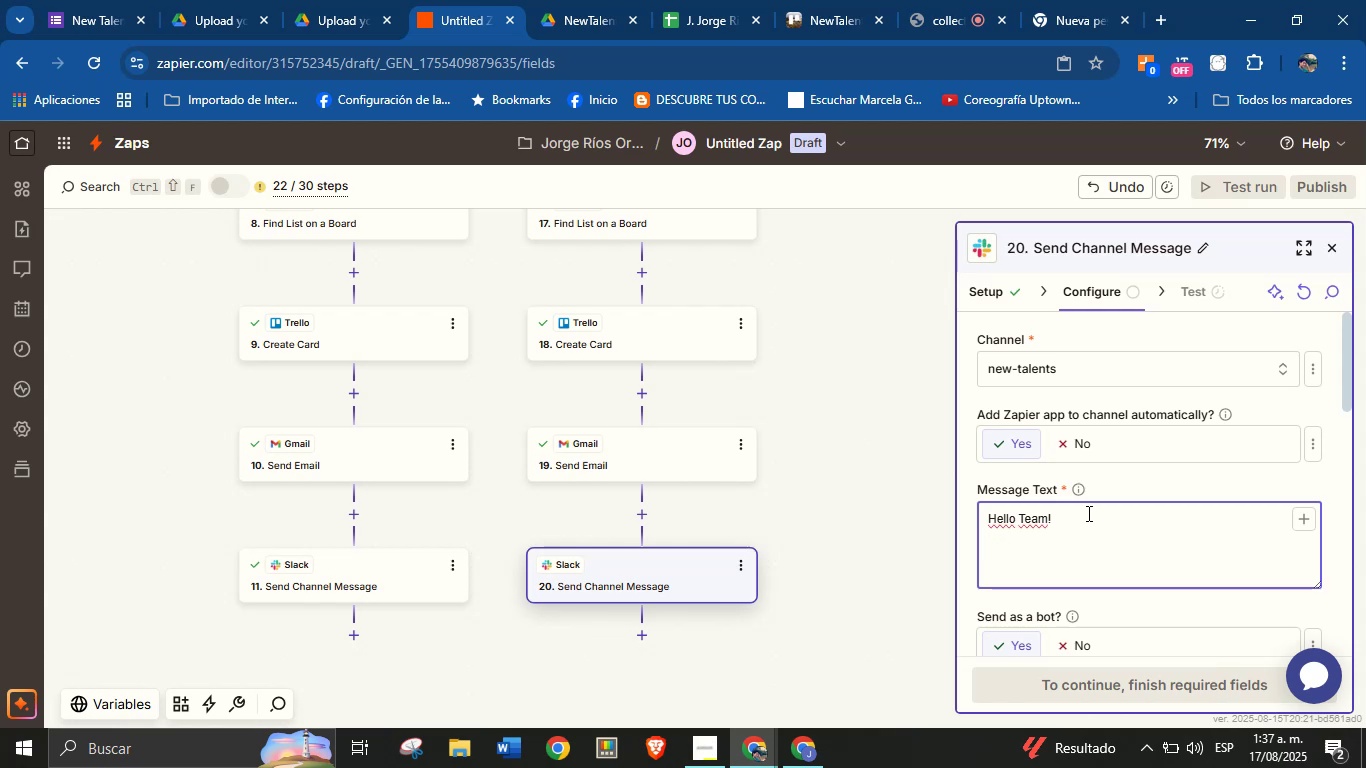 
type(There is a new talent. View y)
key(Backspace)
type(the details here> )
 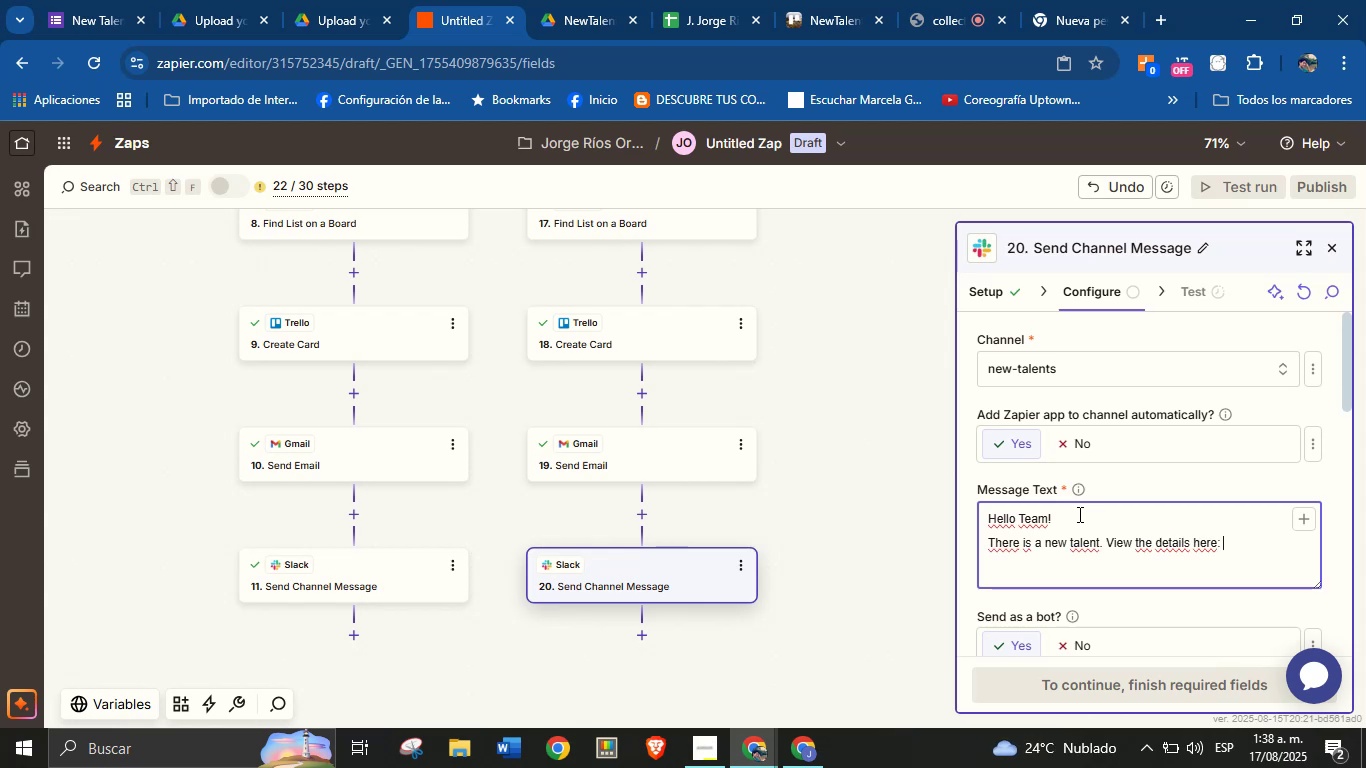 
left_click([1298, 515])
 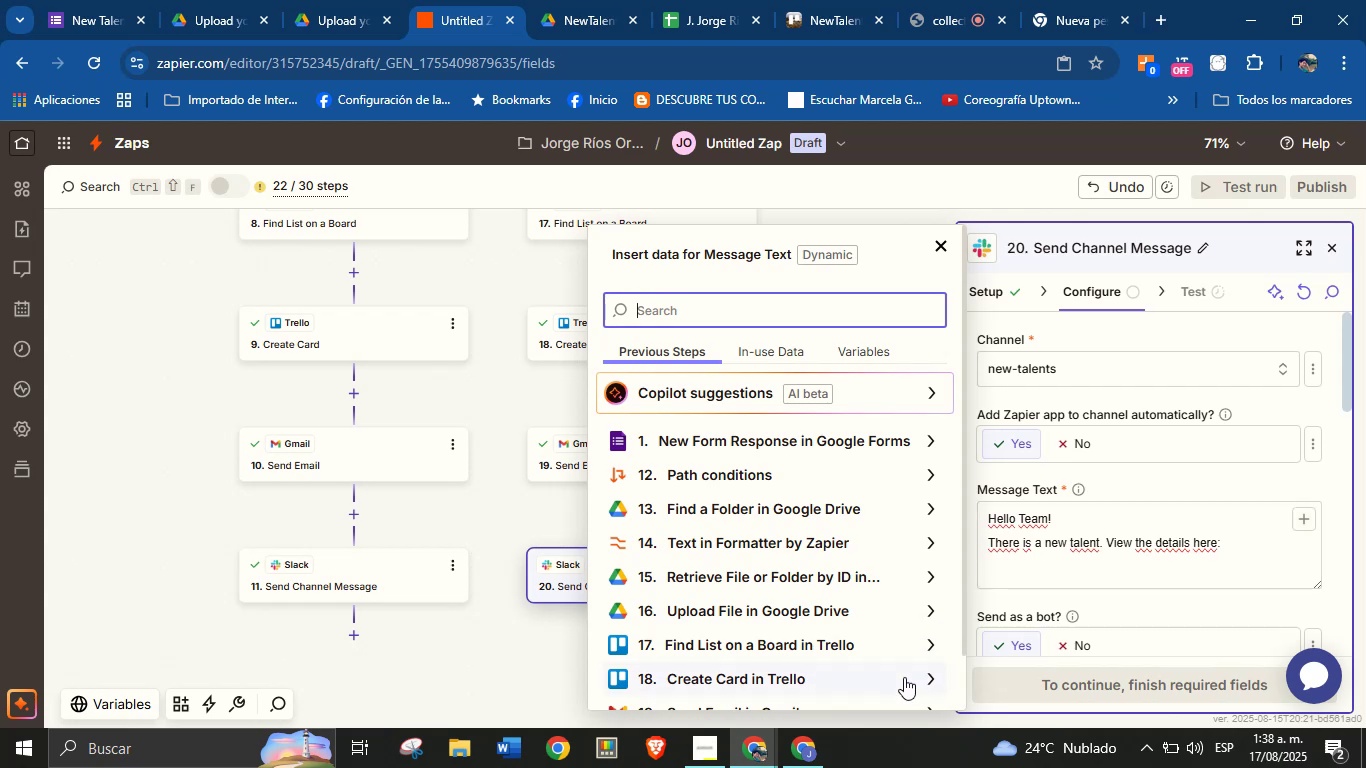 
left_click([915, 672])
 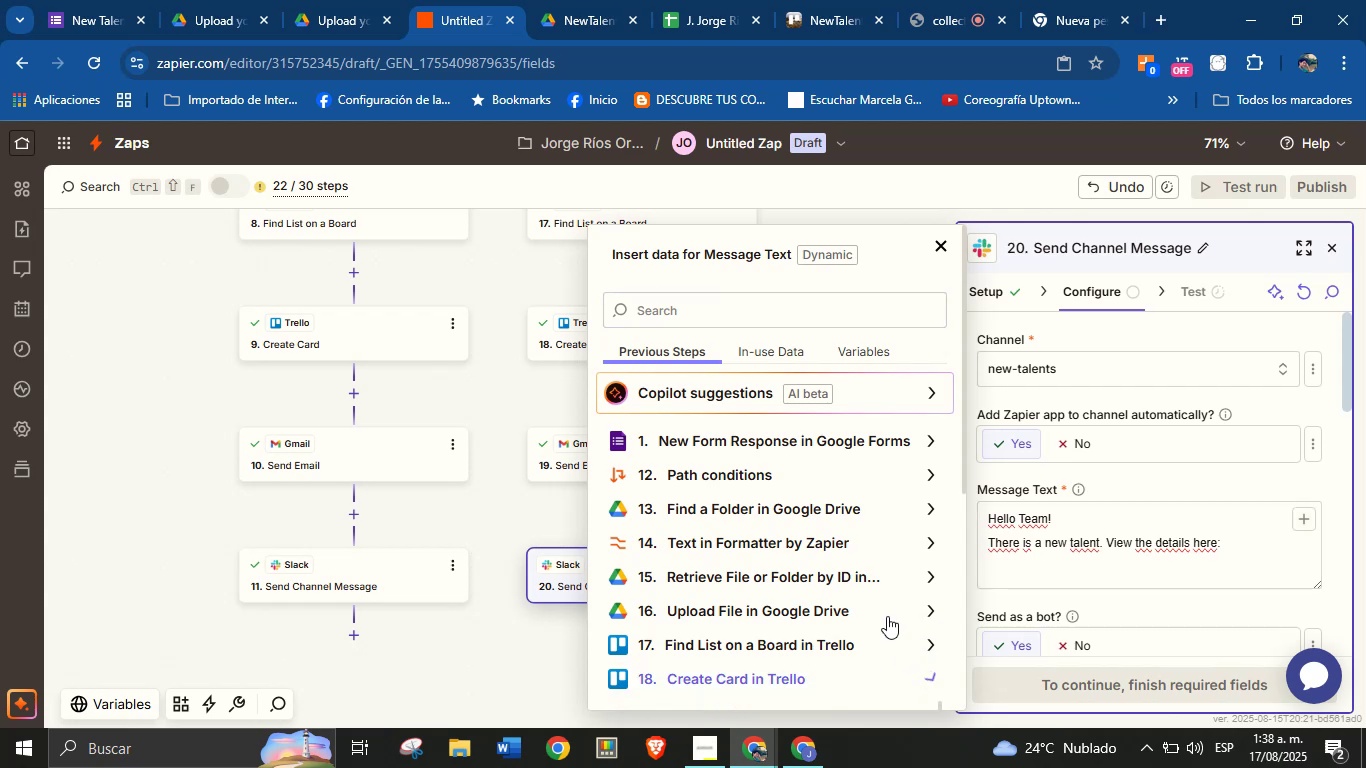 
scroll: coordinate [846, 579], scroll_direction: down, amount: 2.0
 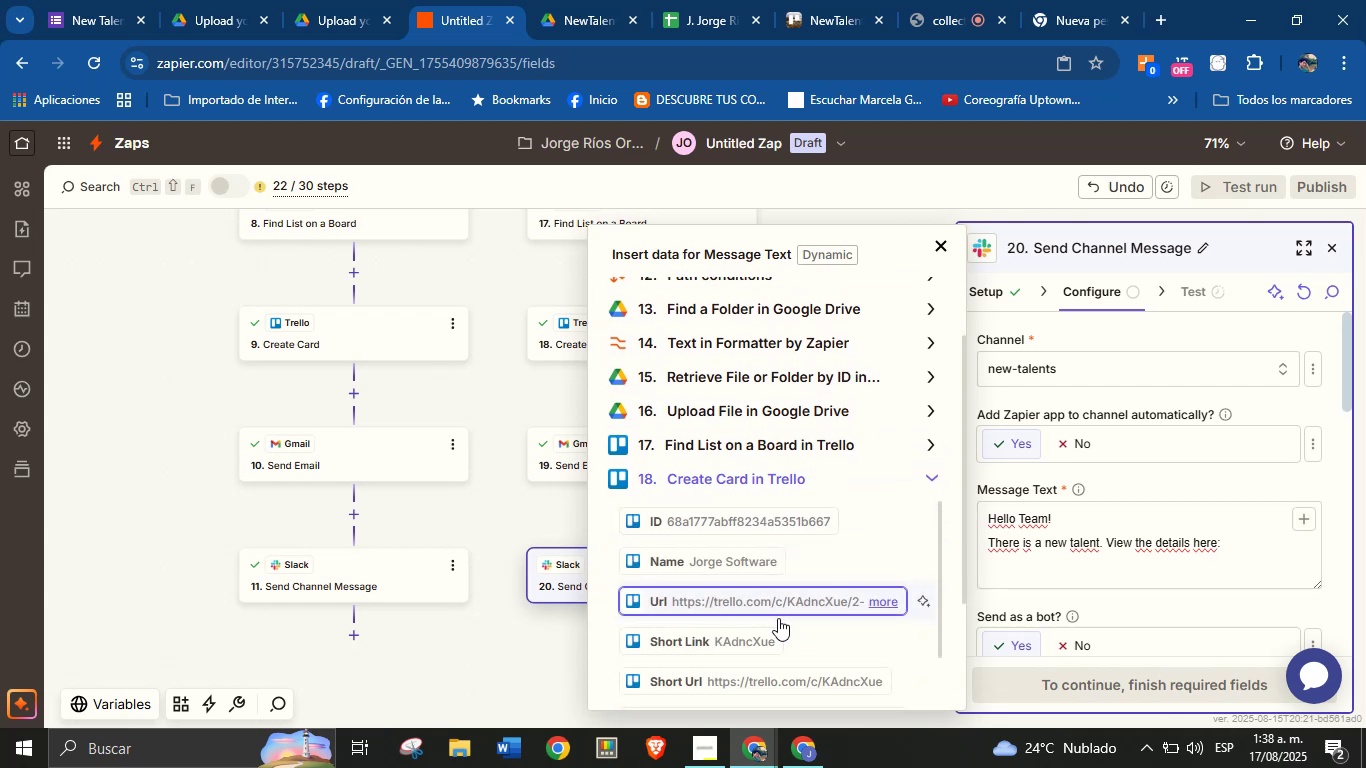 
left_click([787, 673])
 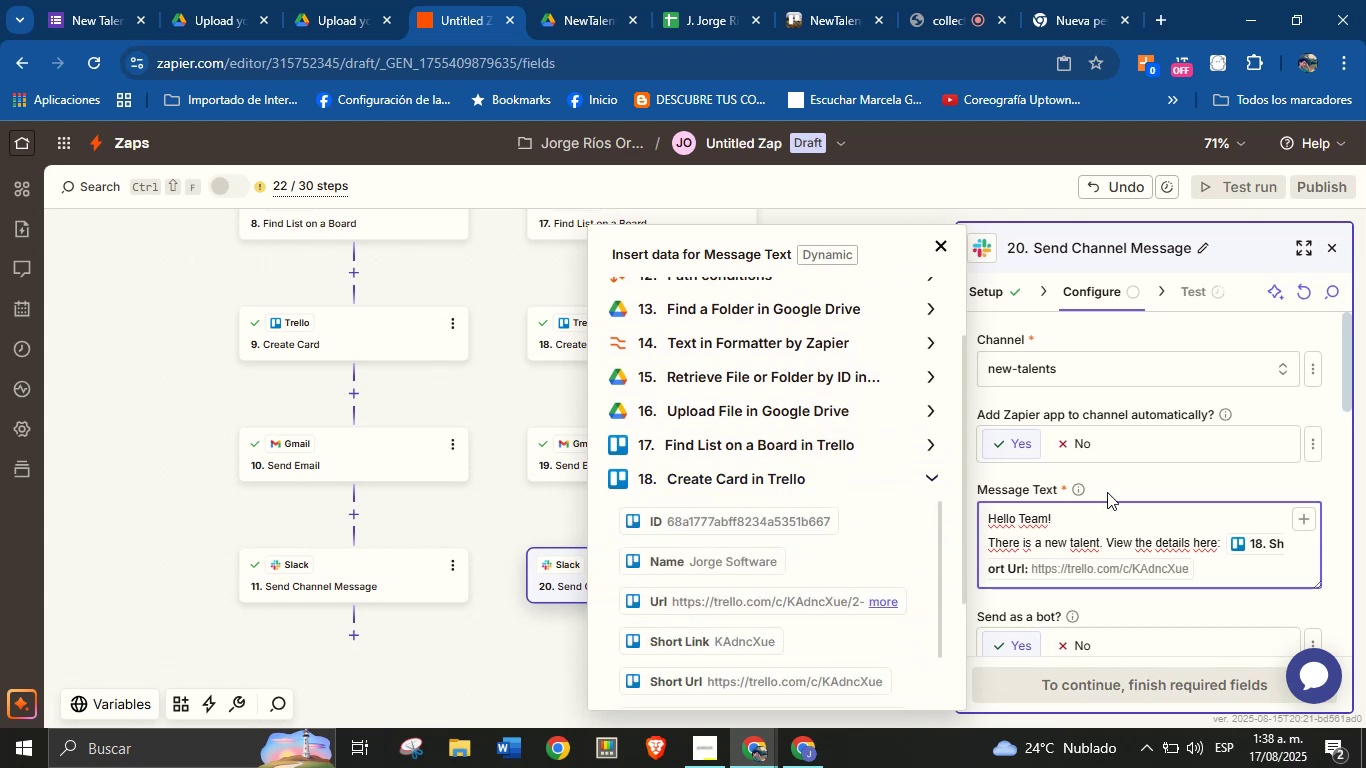 
left_click([1117, 488])
 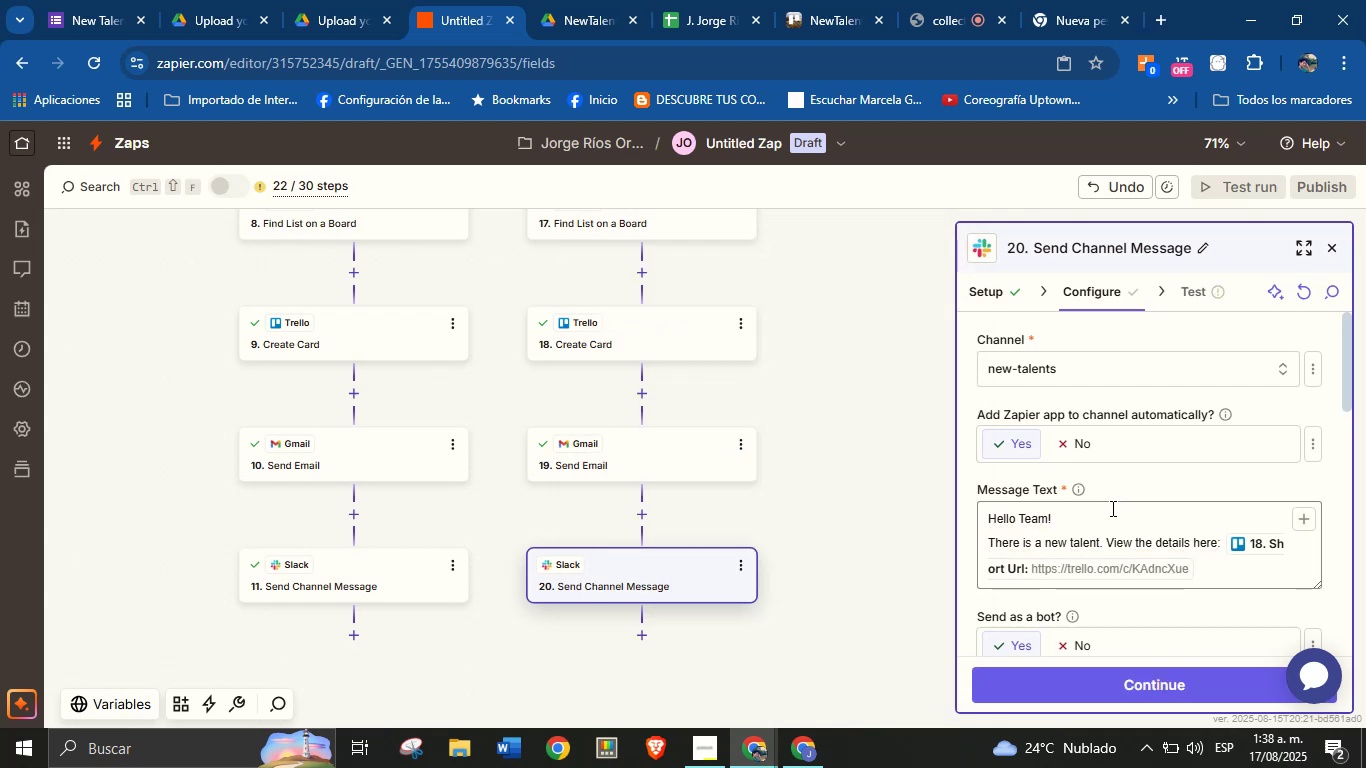 
scroll: coordinate [1142, 458], scroll_direction: down, amount: 2.0
 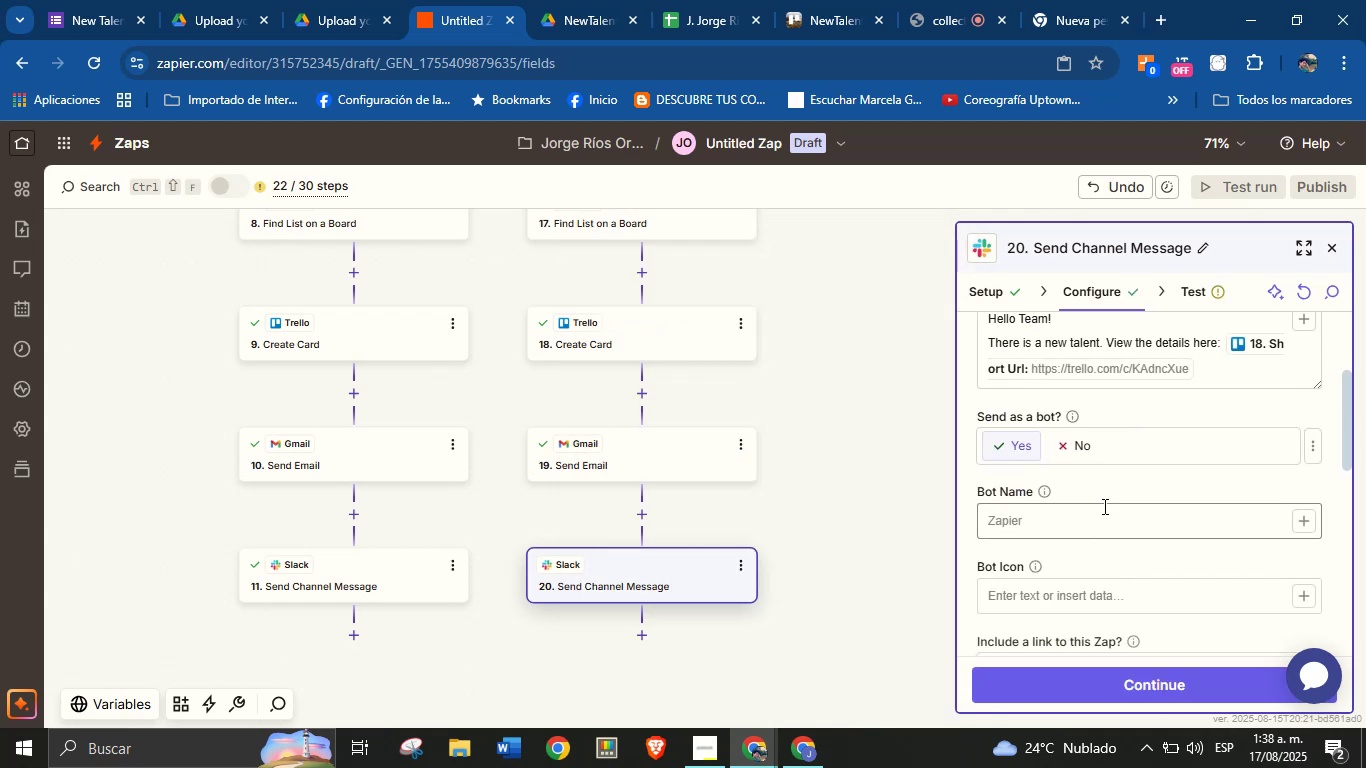 
left_click([1102, 517])
 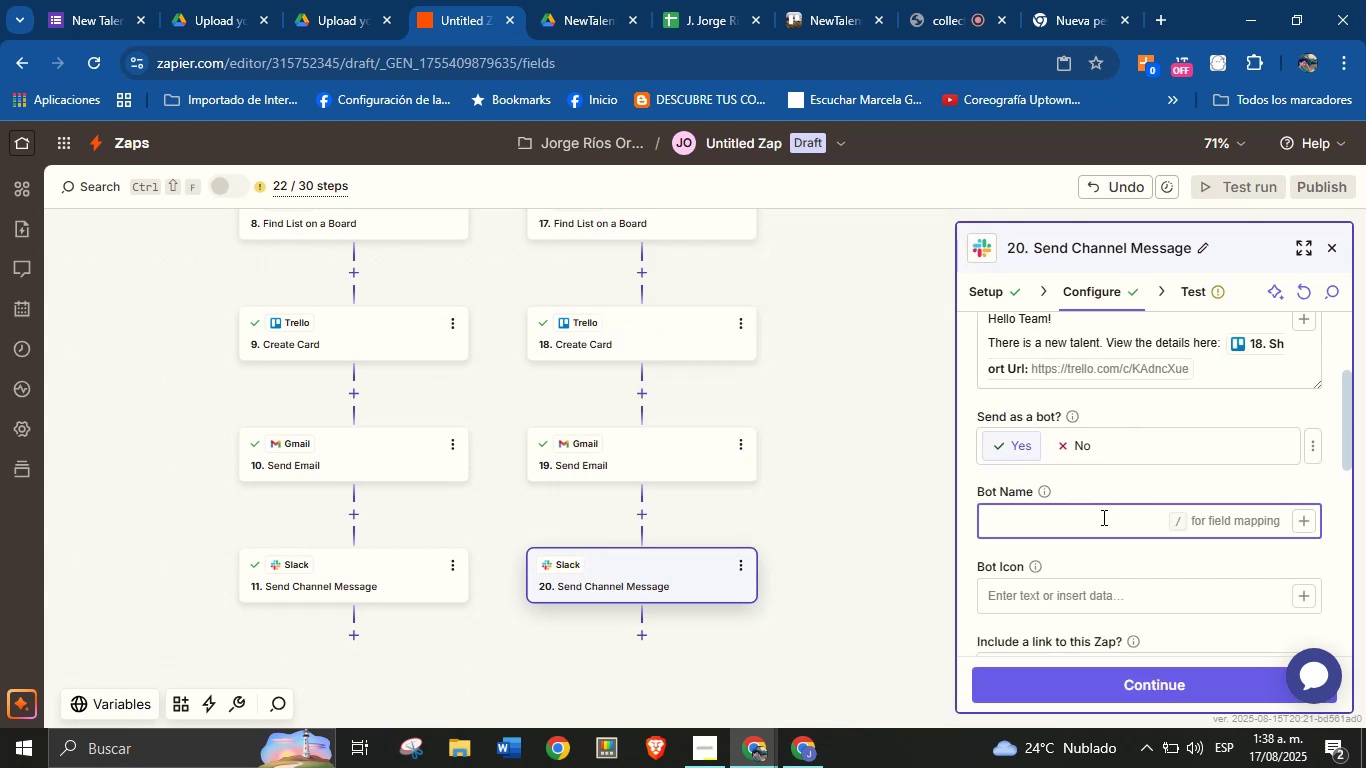 
type(Orenji from ColJob)
 